 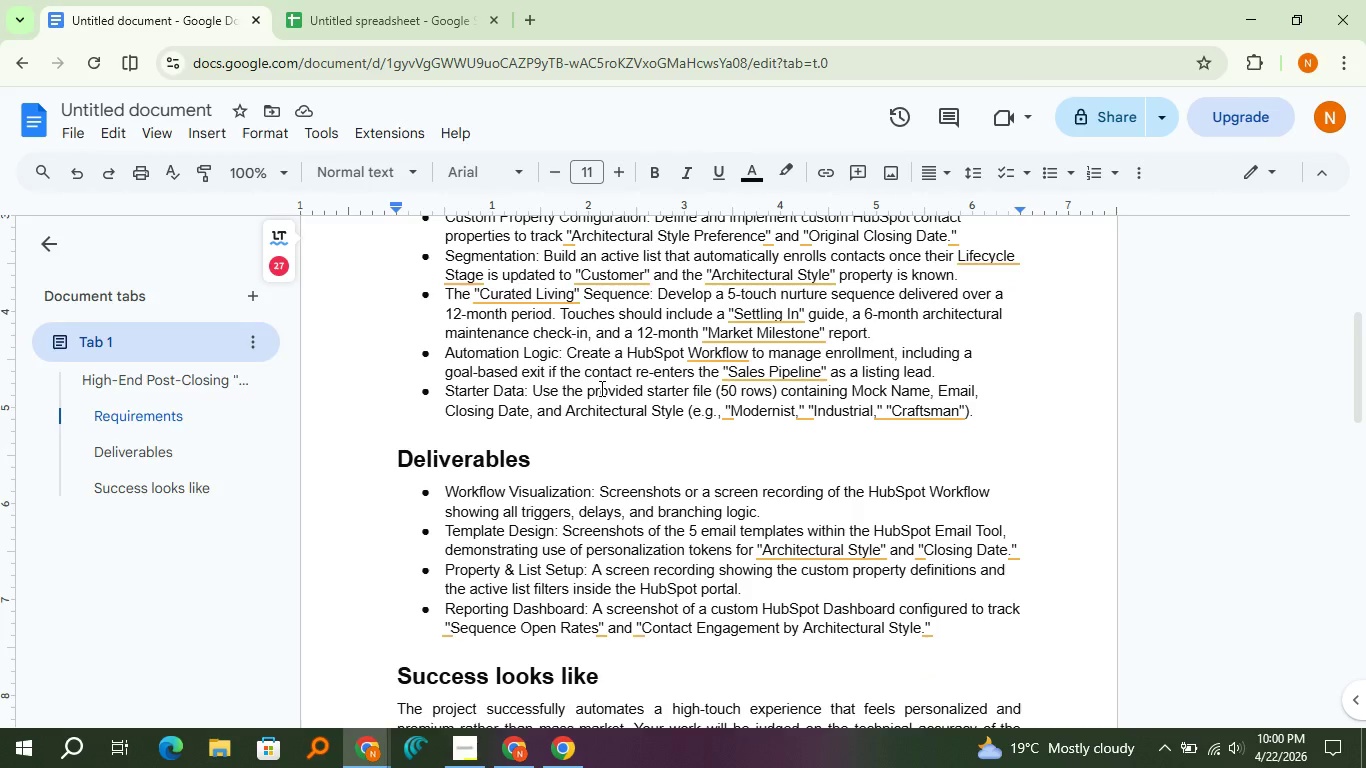 
scroll: coordinate [600, 388], scroll_direction: up, amount: 1.0
 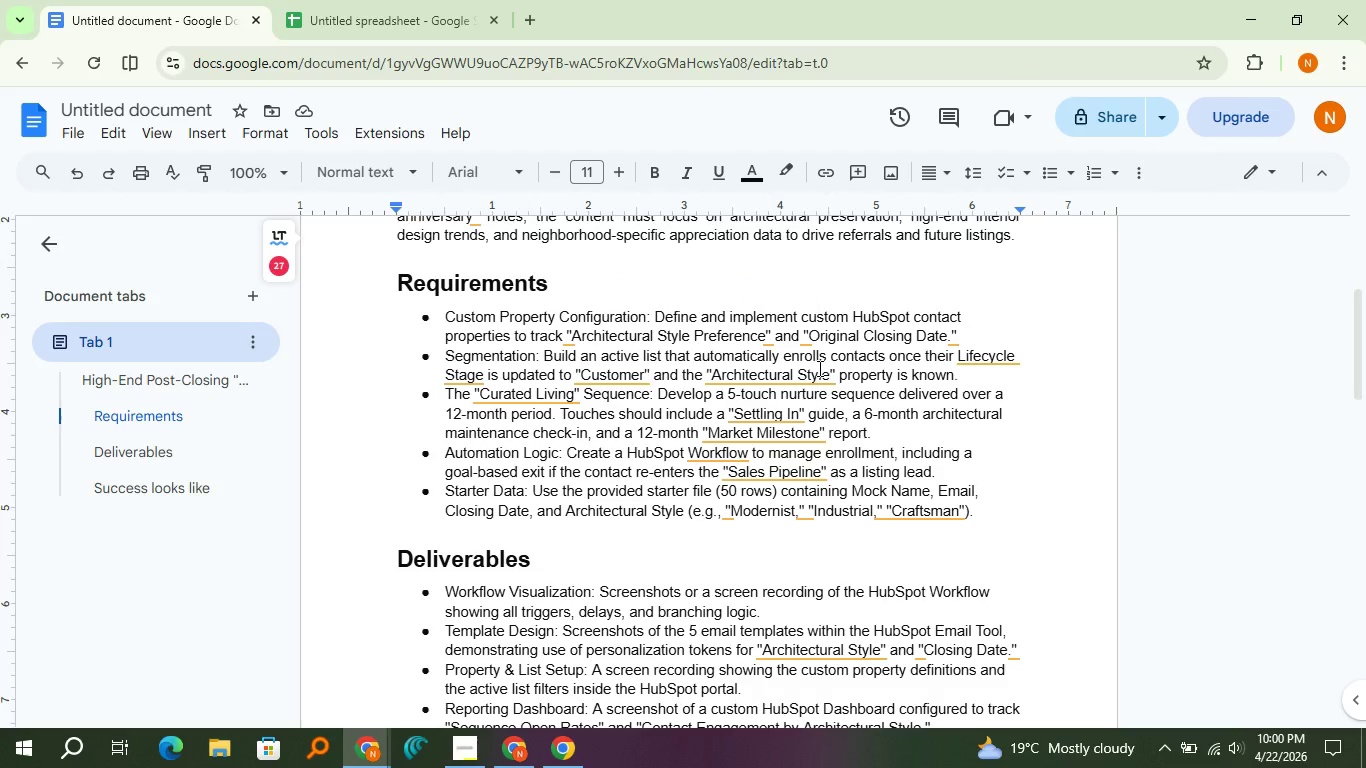 
wait(6.68)
 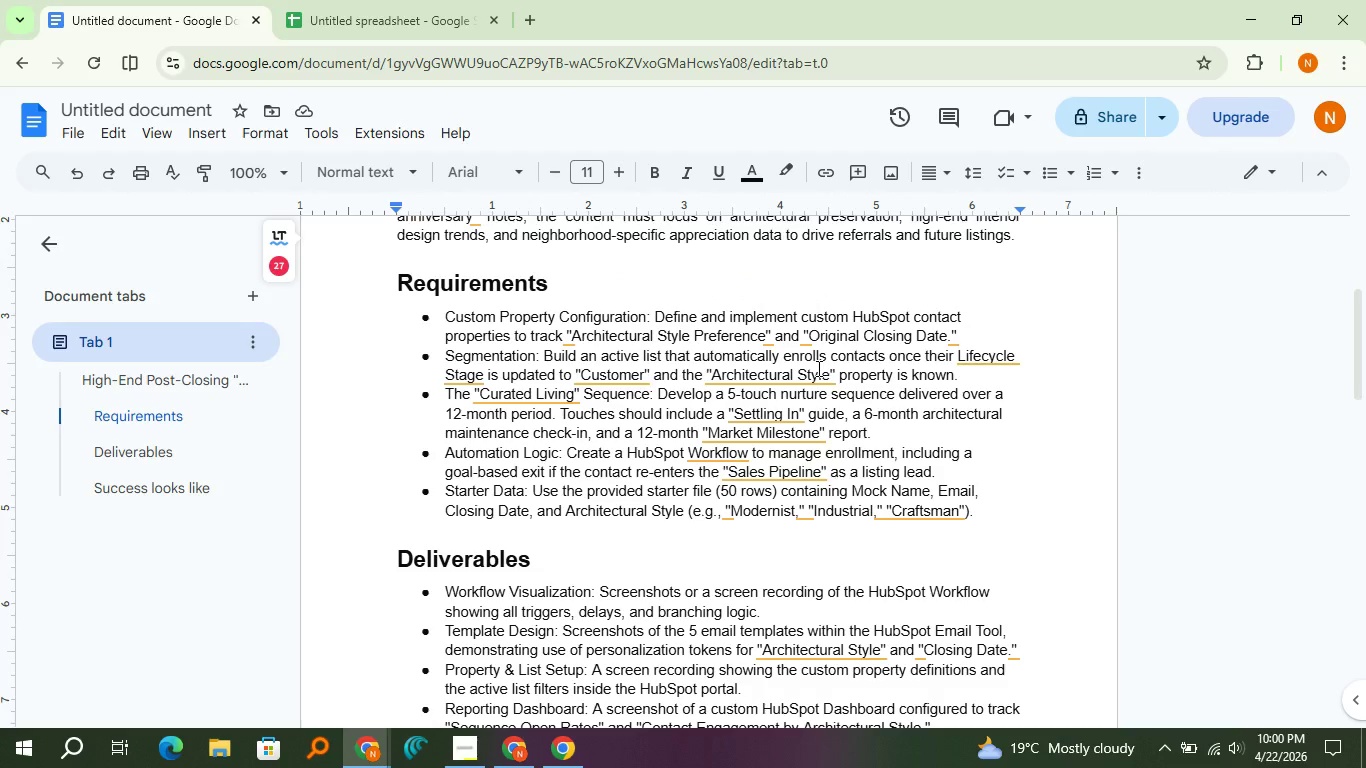 
scroll: coordinate [818, 368], scroll_direction: down, amount: 1.0
 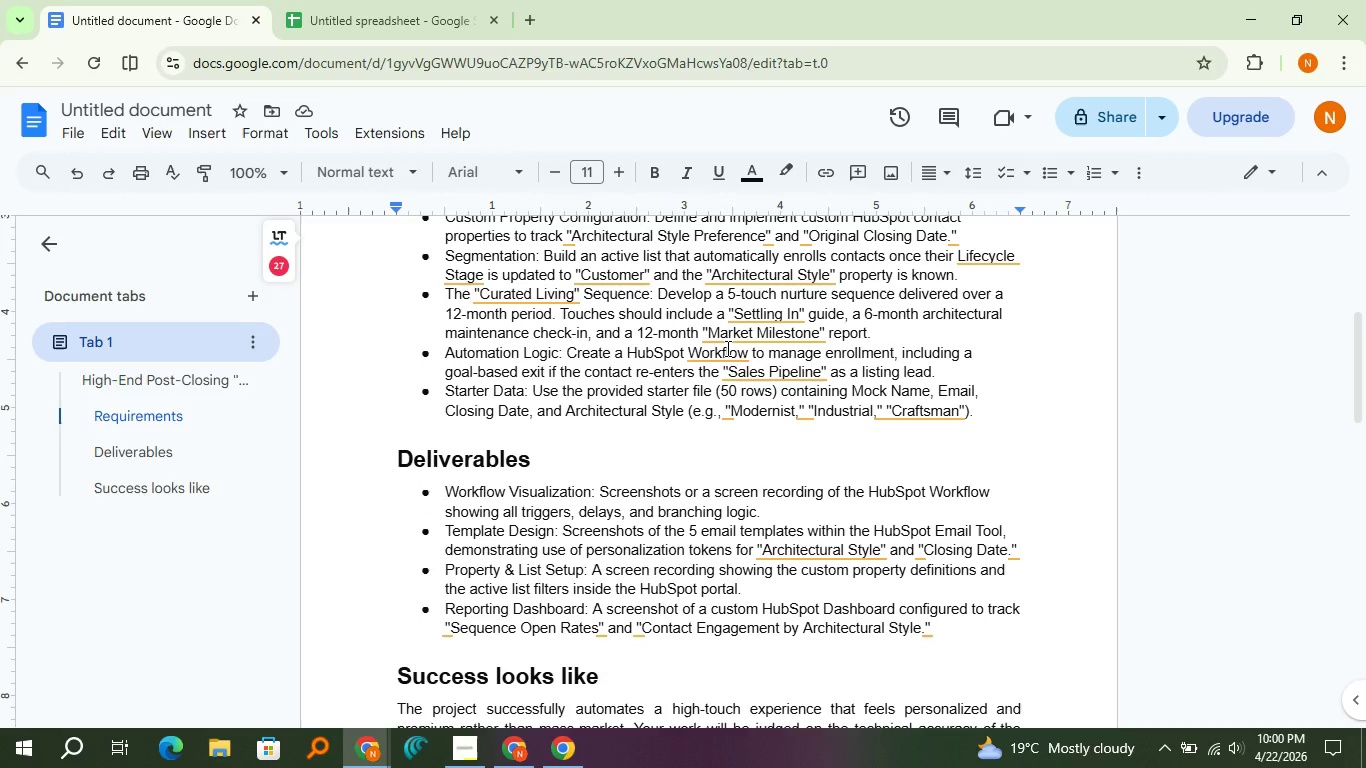 
wait(12.82)
 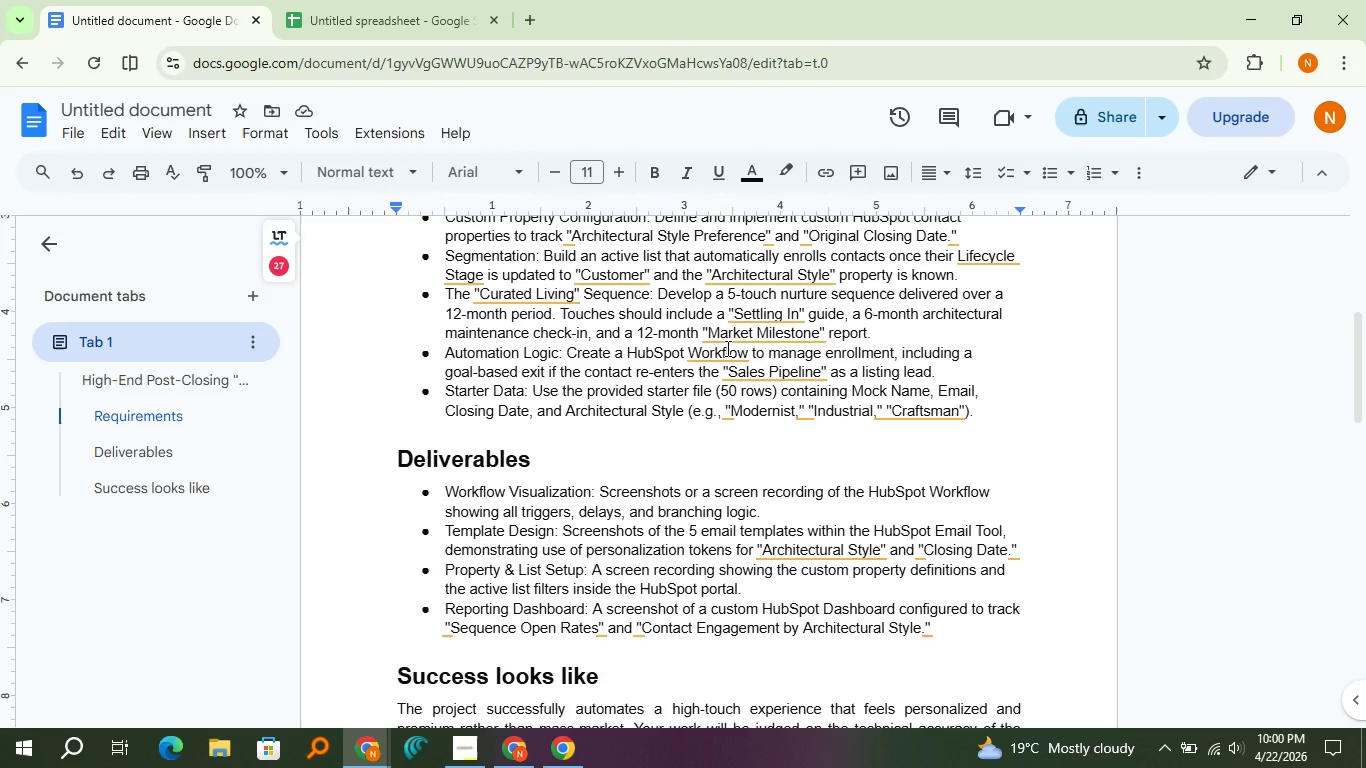 
scroll: coordinate [726, 348], scroll_direction: down, amount: 1.0
 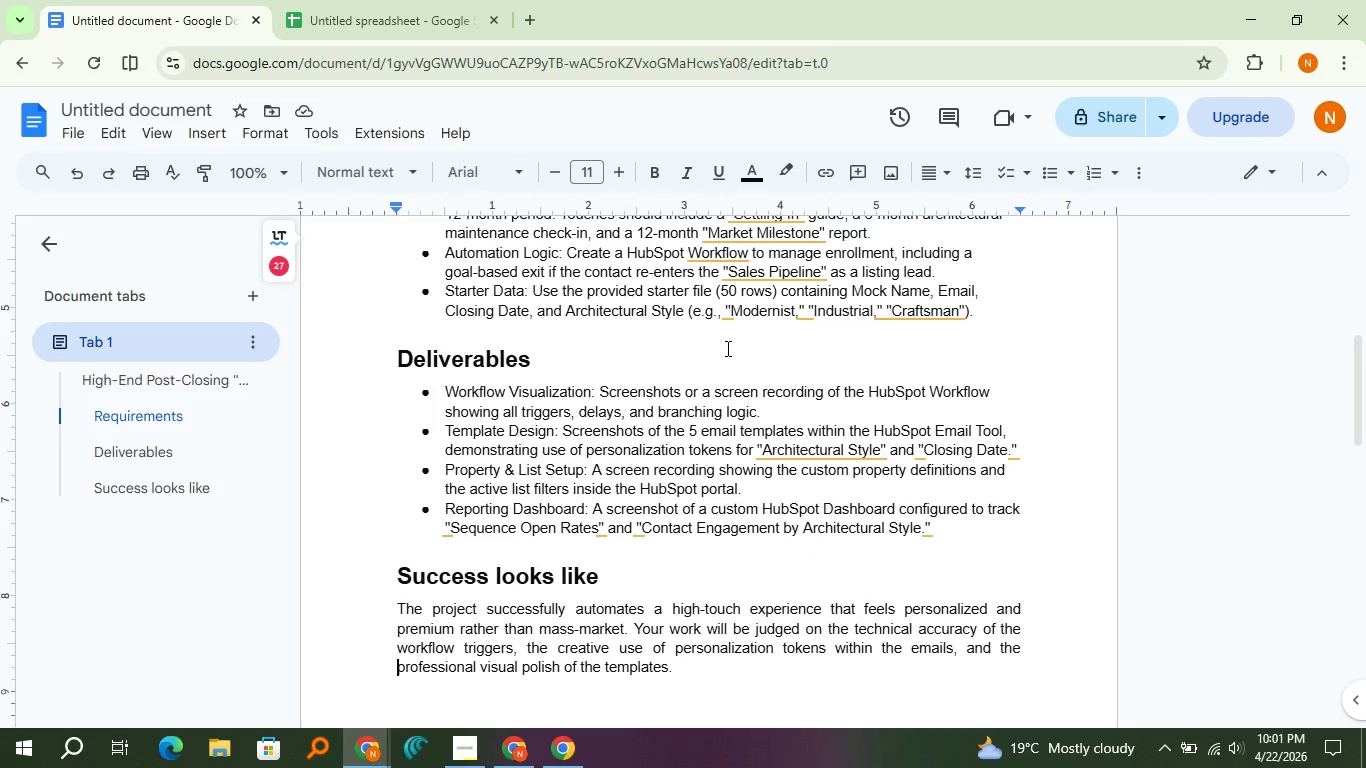 
wait(7.71)
 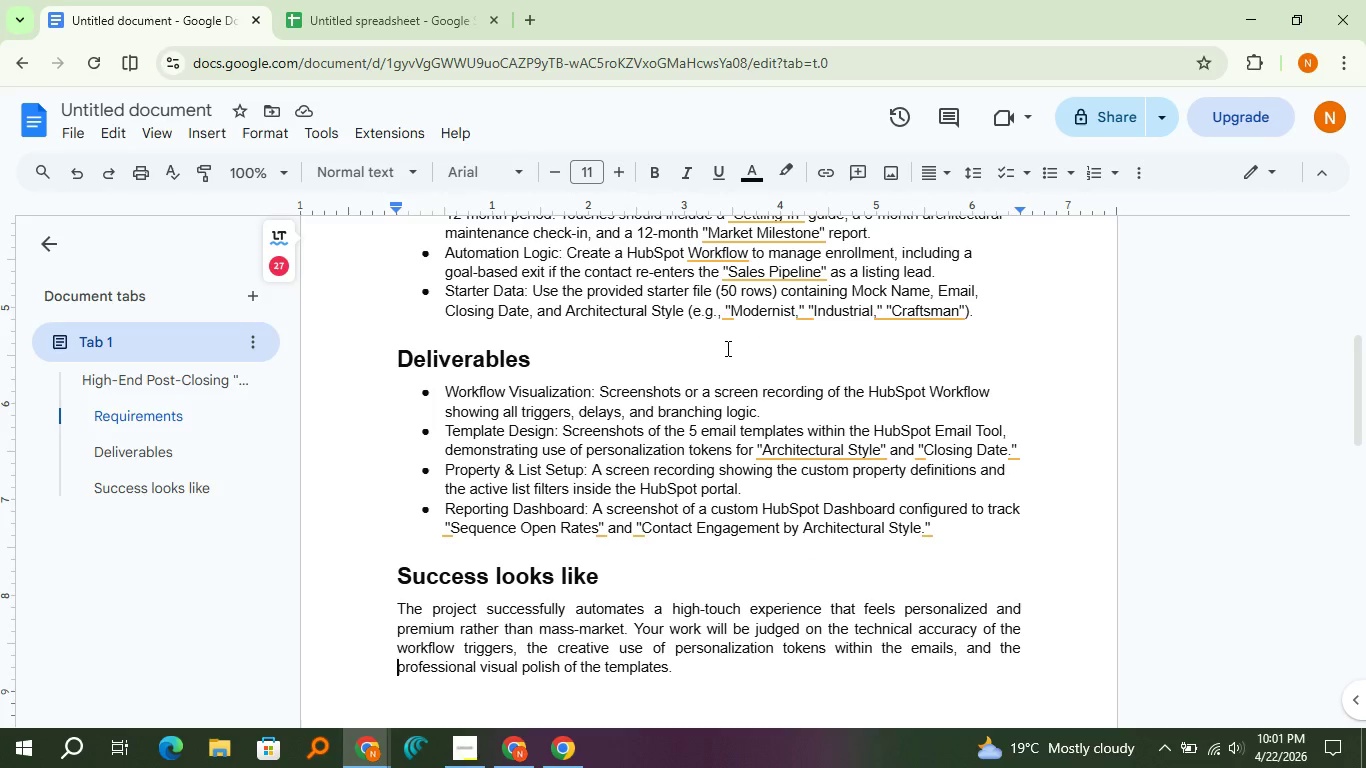 
scroll: coordinate [726, 348], scroll_direction: down, amount: 1.0
 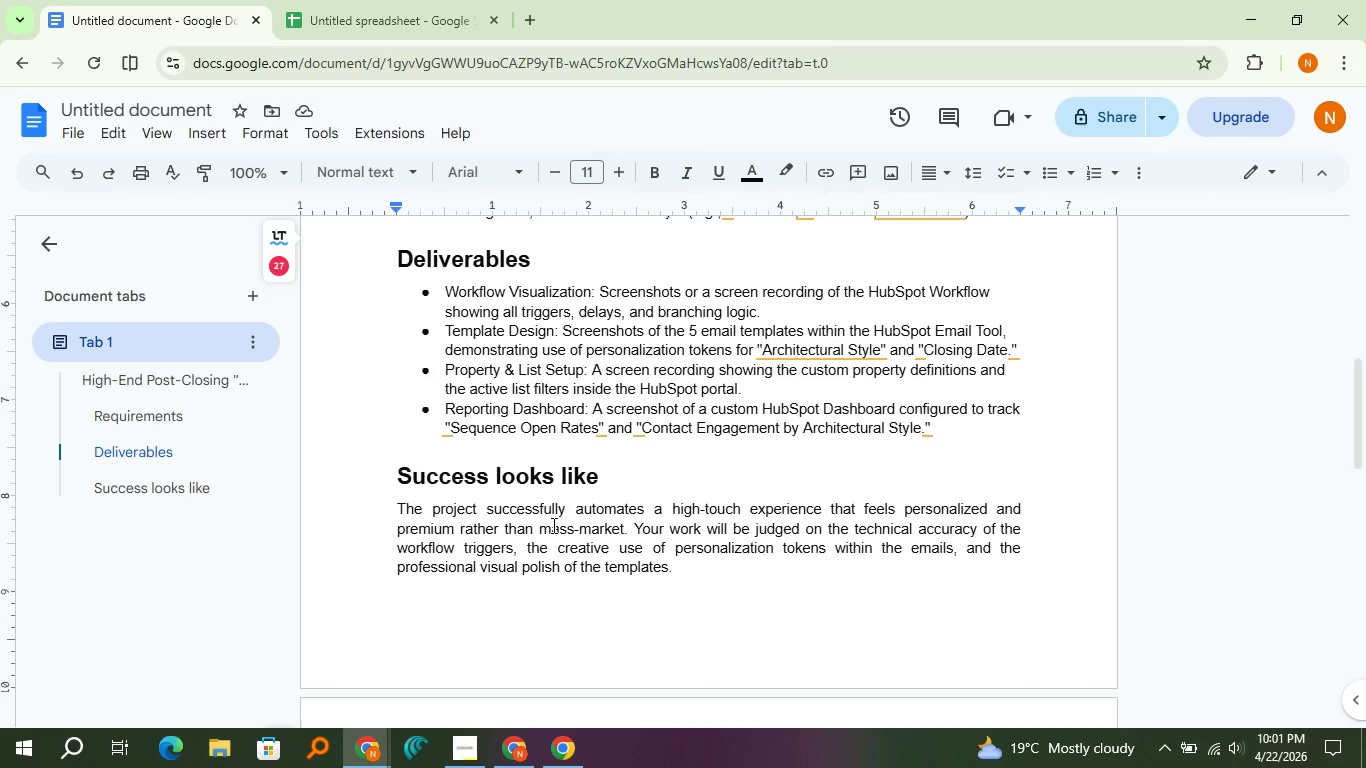 
wait(35.93)
 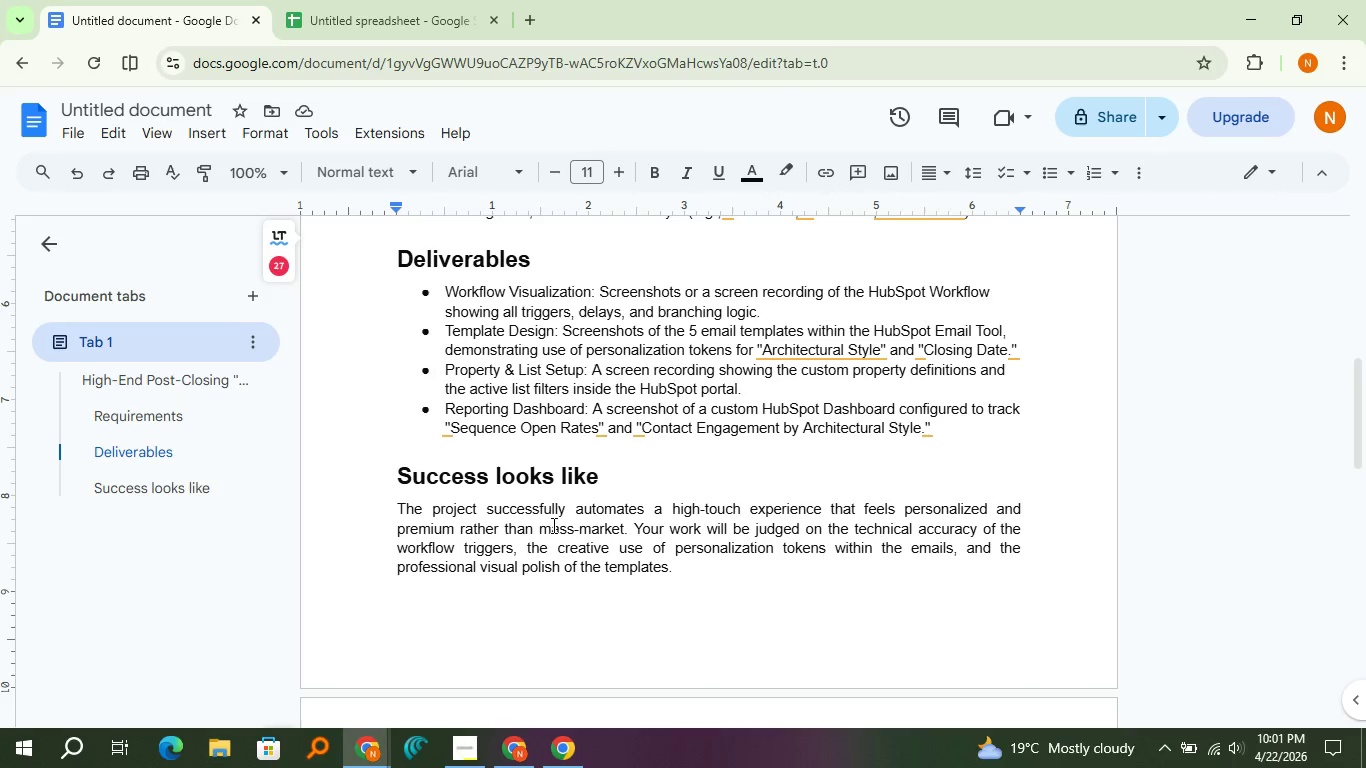 
left_click([572, 741])
 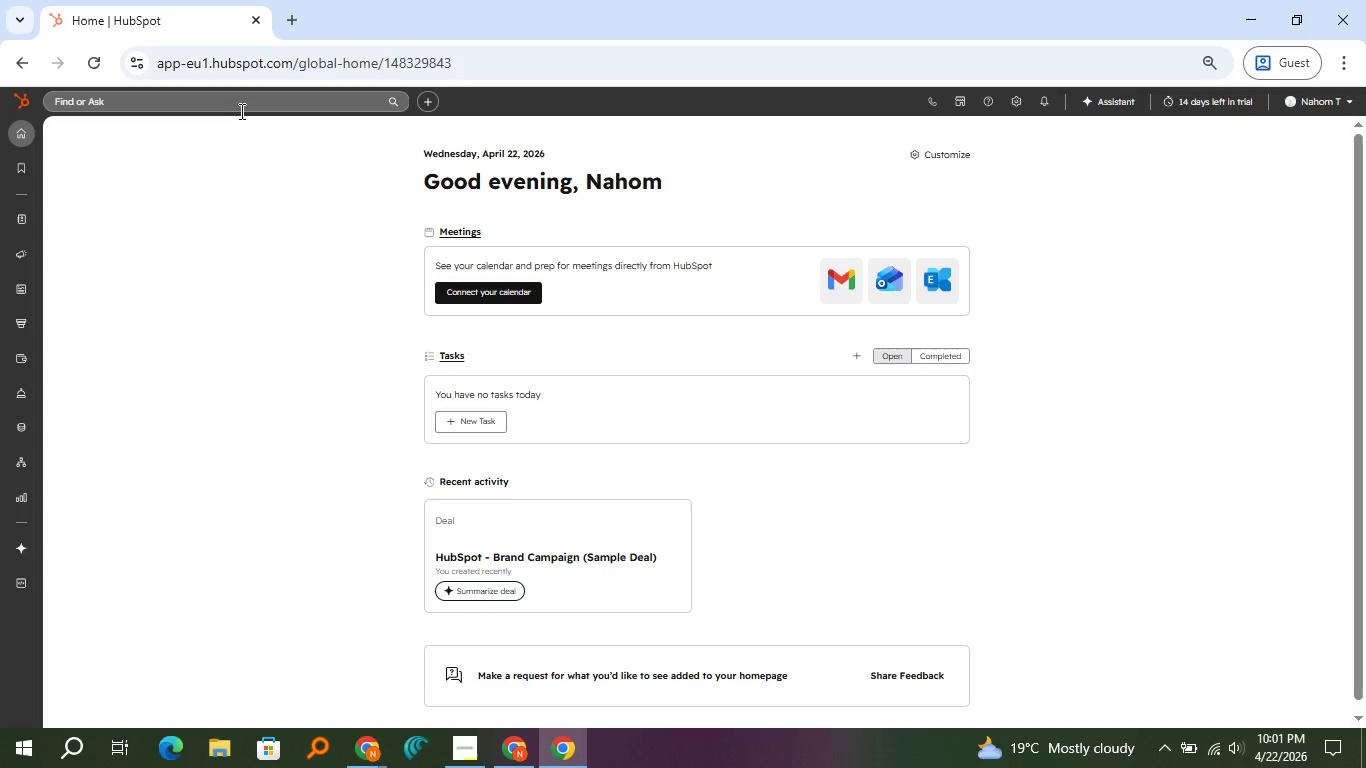 
key(Control+F5)
 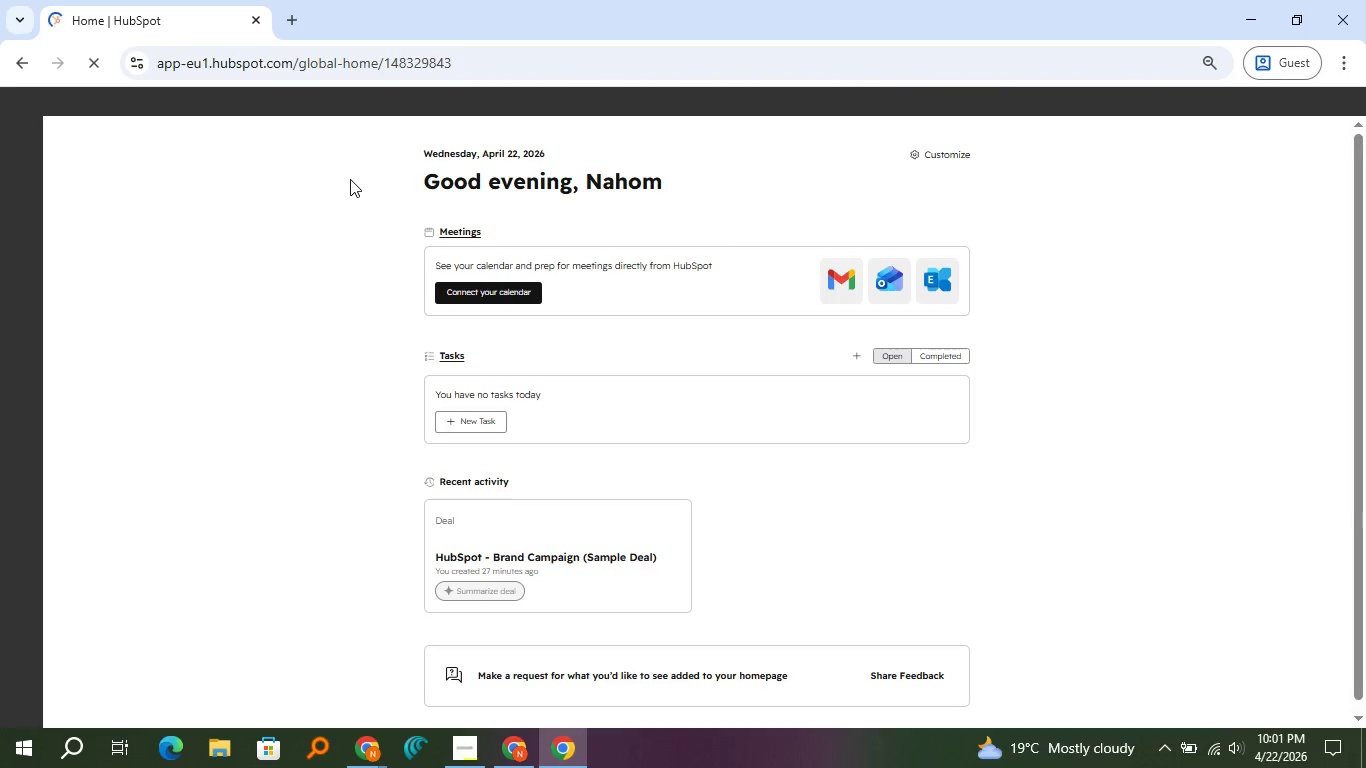 
wait(7.38)
 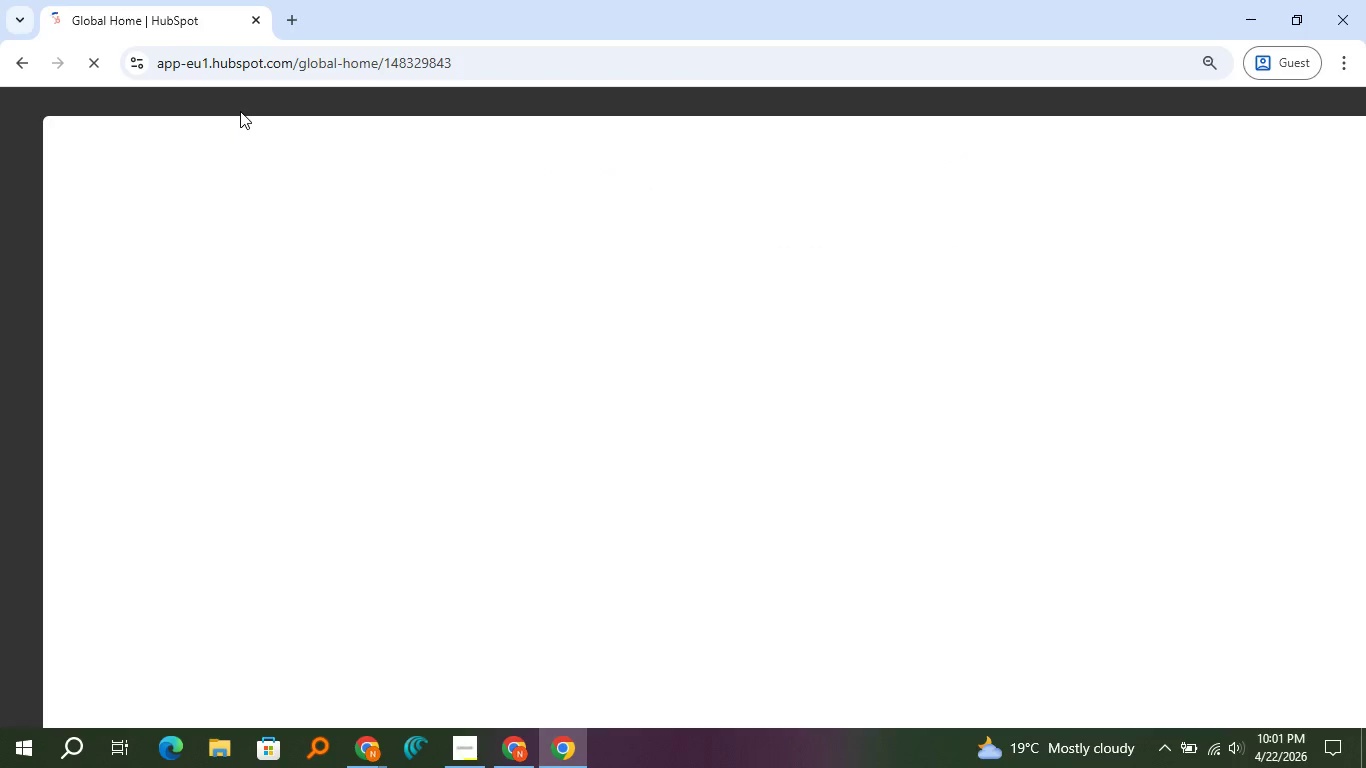 
left_click([1013, 99])
 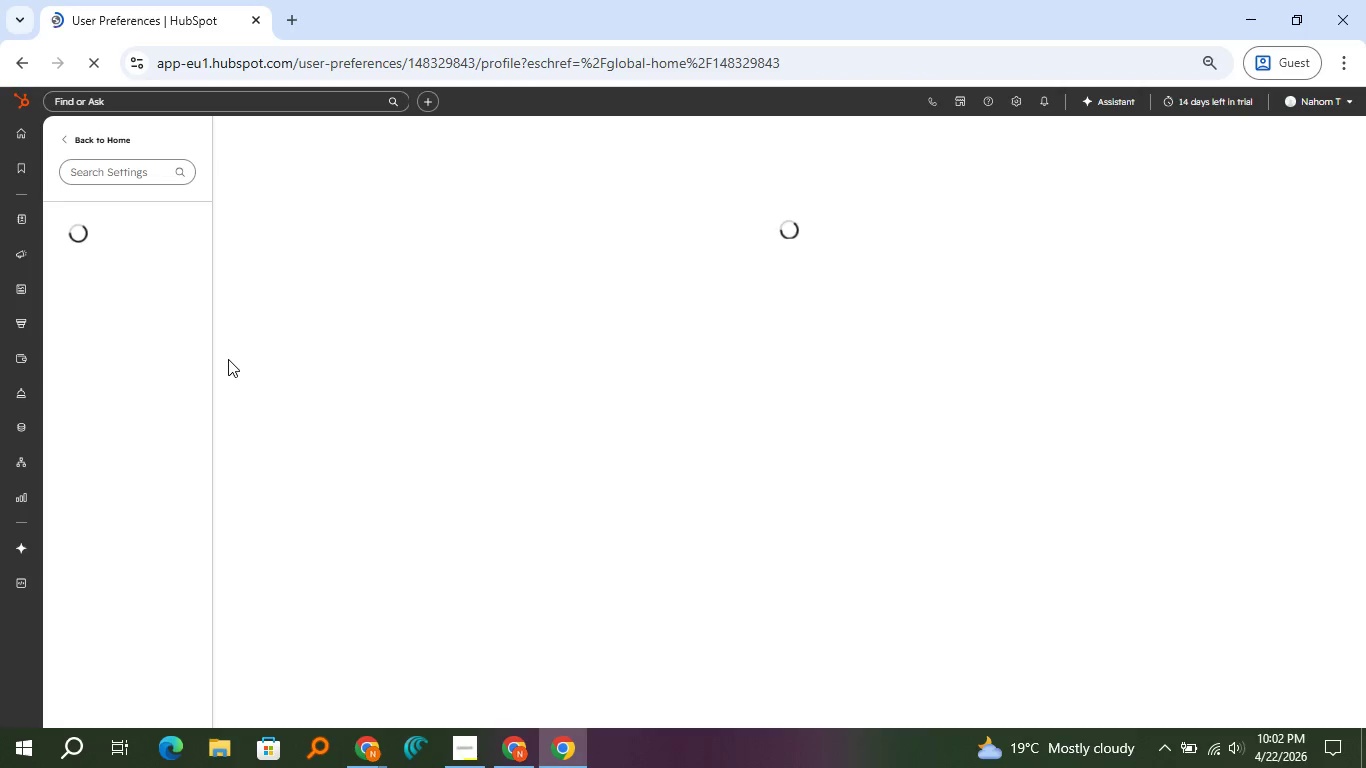 
scroll: coordinate [167, 433], scroll_direction: down, amount: 2.0
 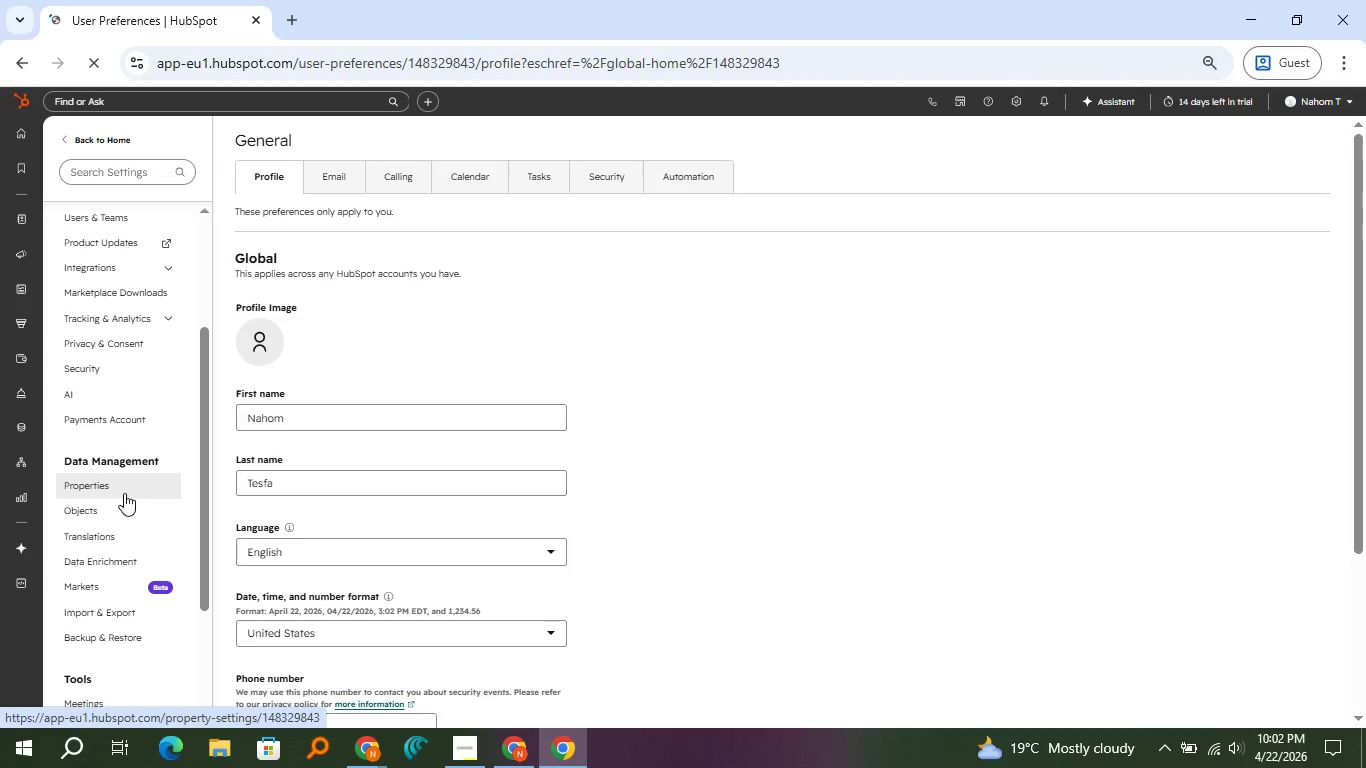 
left_click([124, 493])
 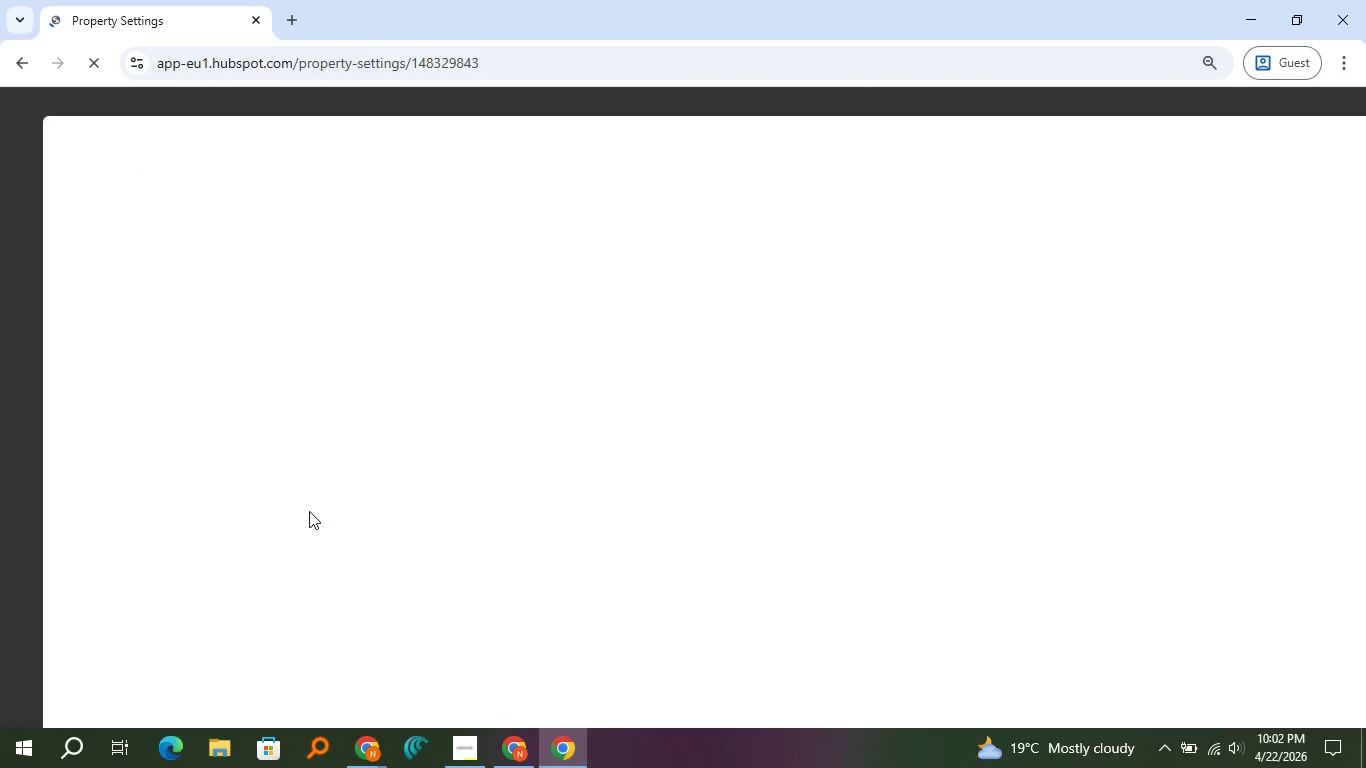 
mouse_move([349, 288])
 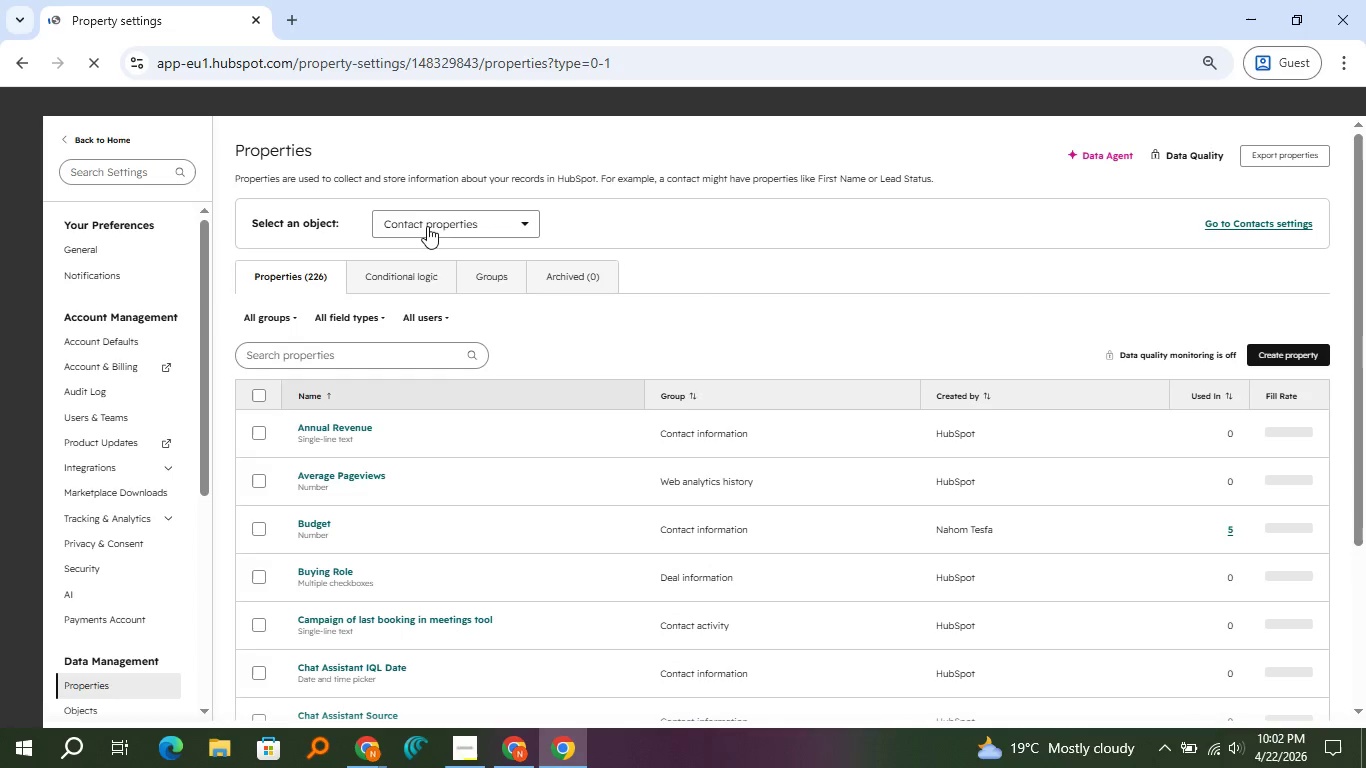 
left_click([427, 226])
 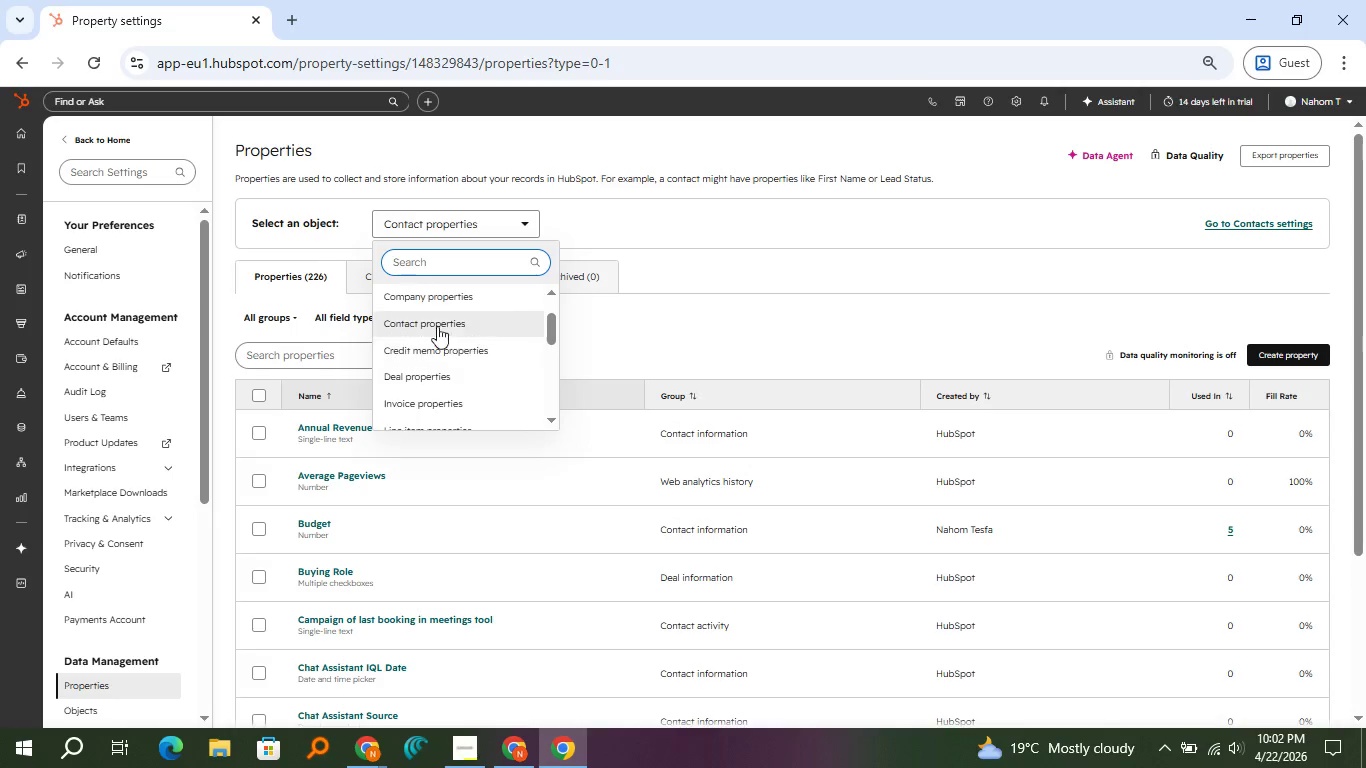 
left_click([437, 322])
 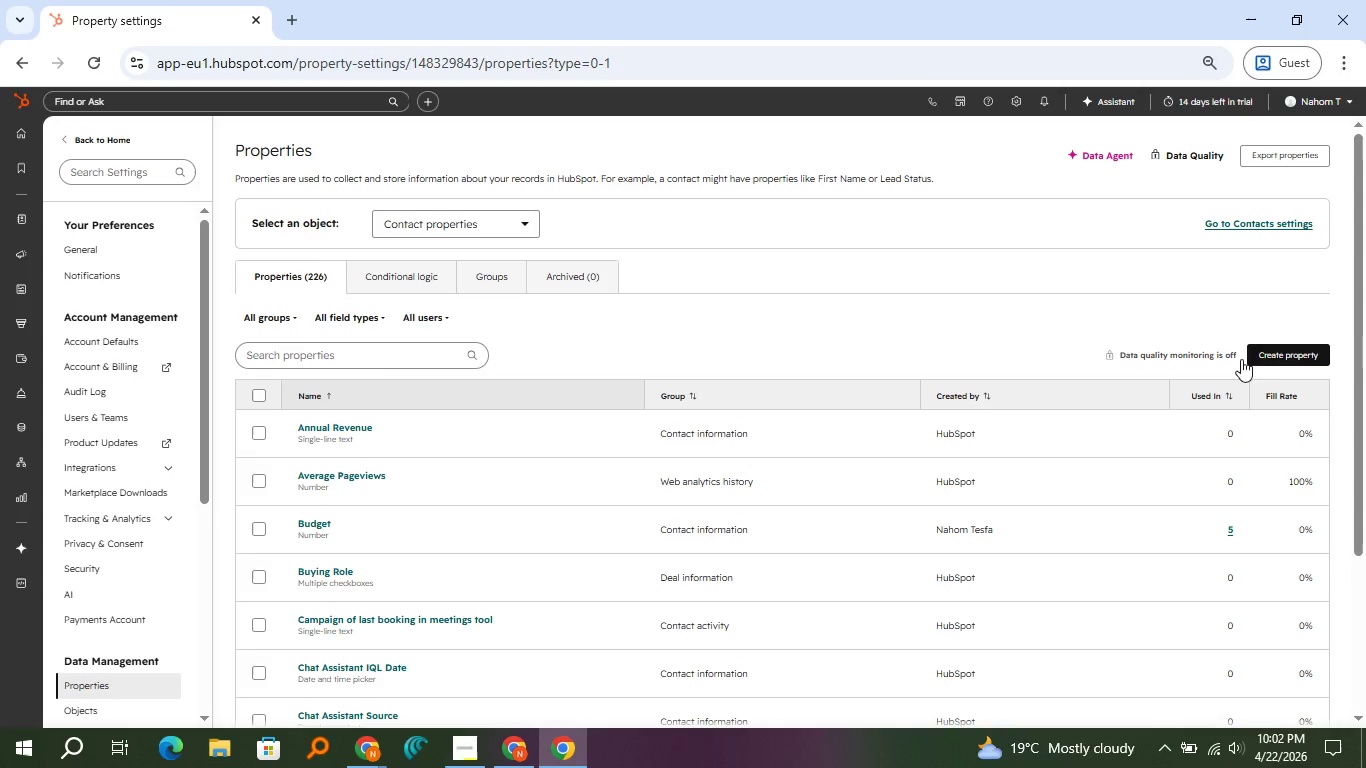 
left_click([1256, 356])
 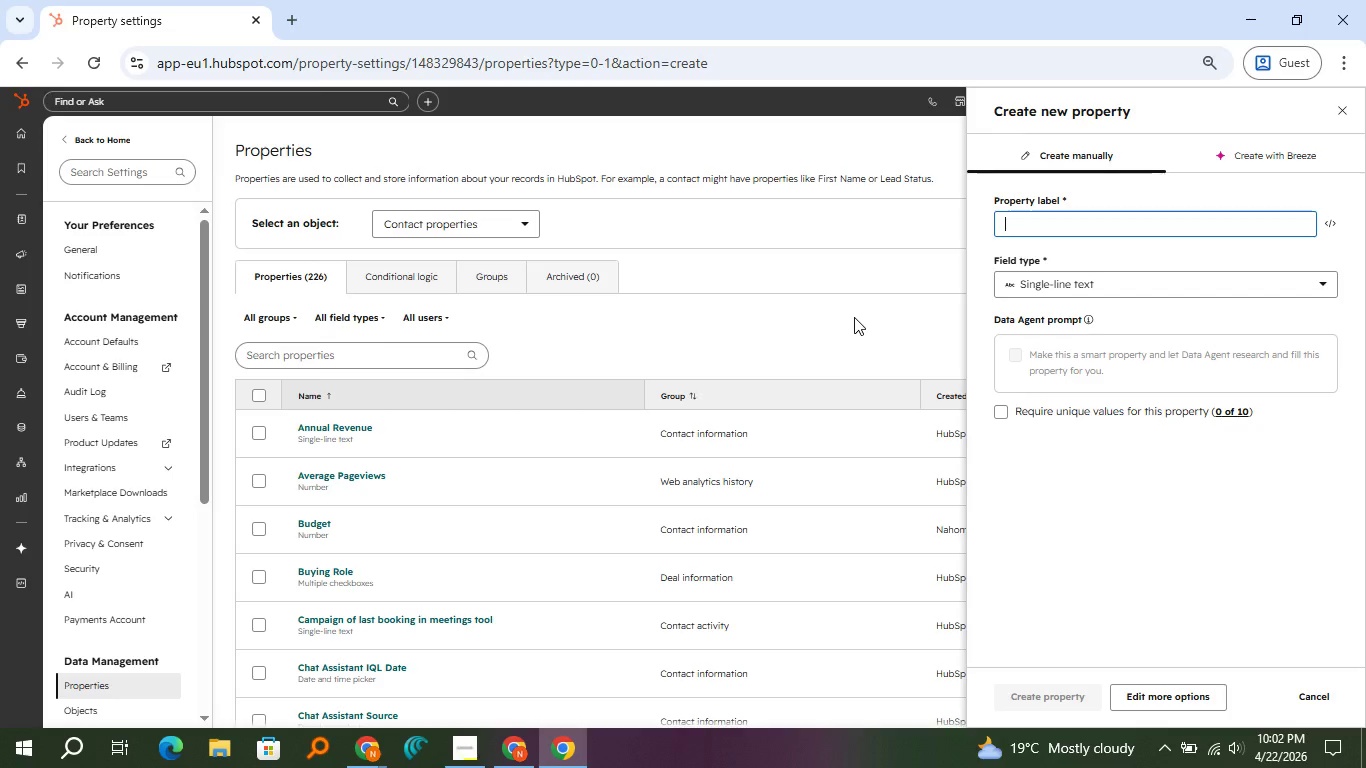 
wait(6.25)
 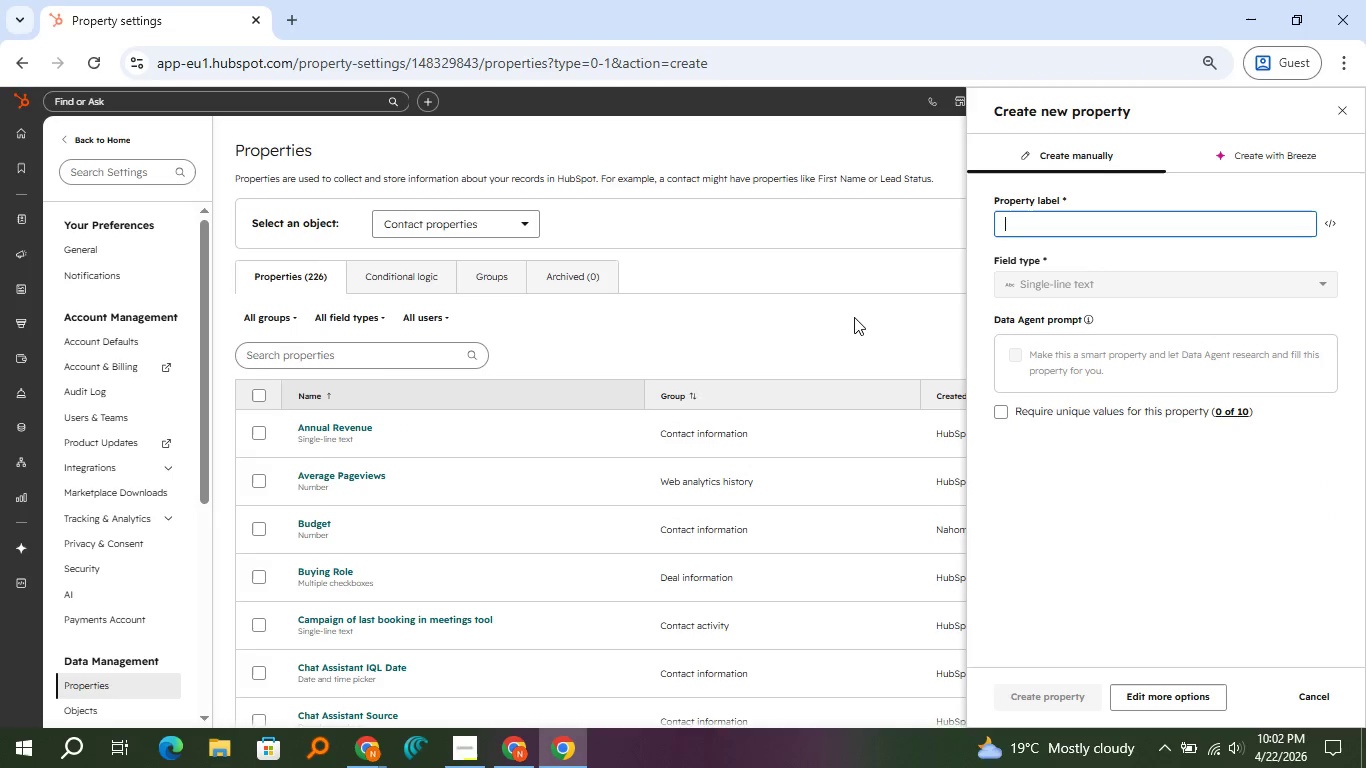 
type(Architectural Style)
 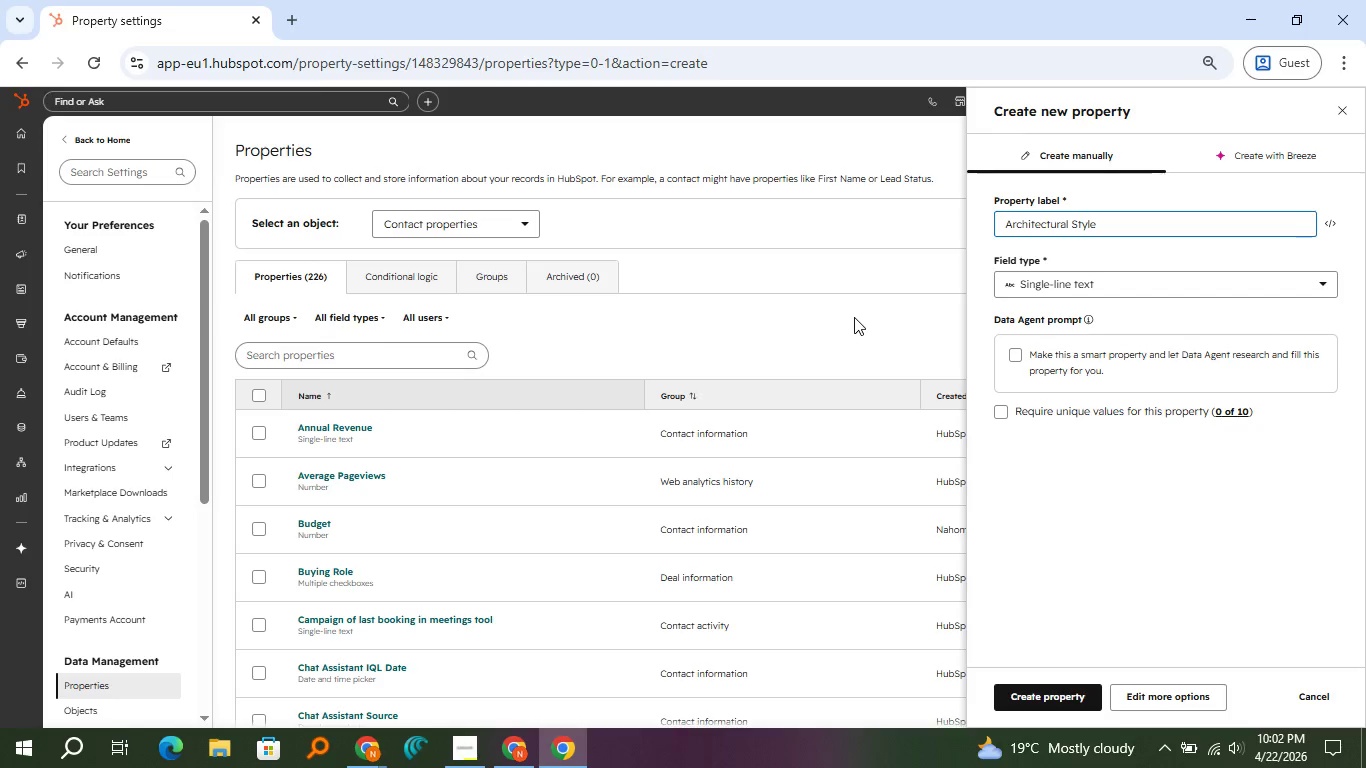 
left_click([1035, 290])
 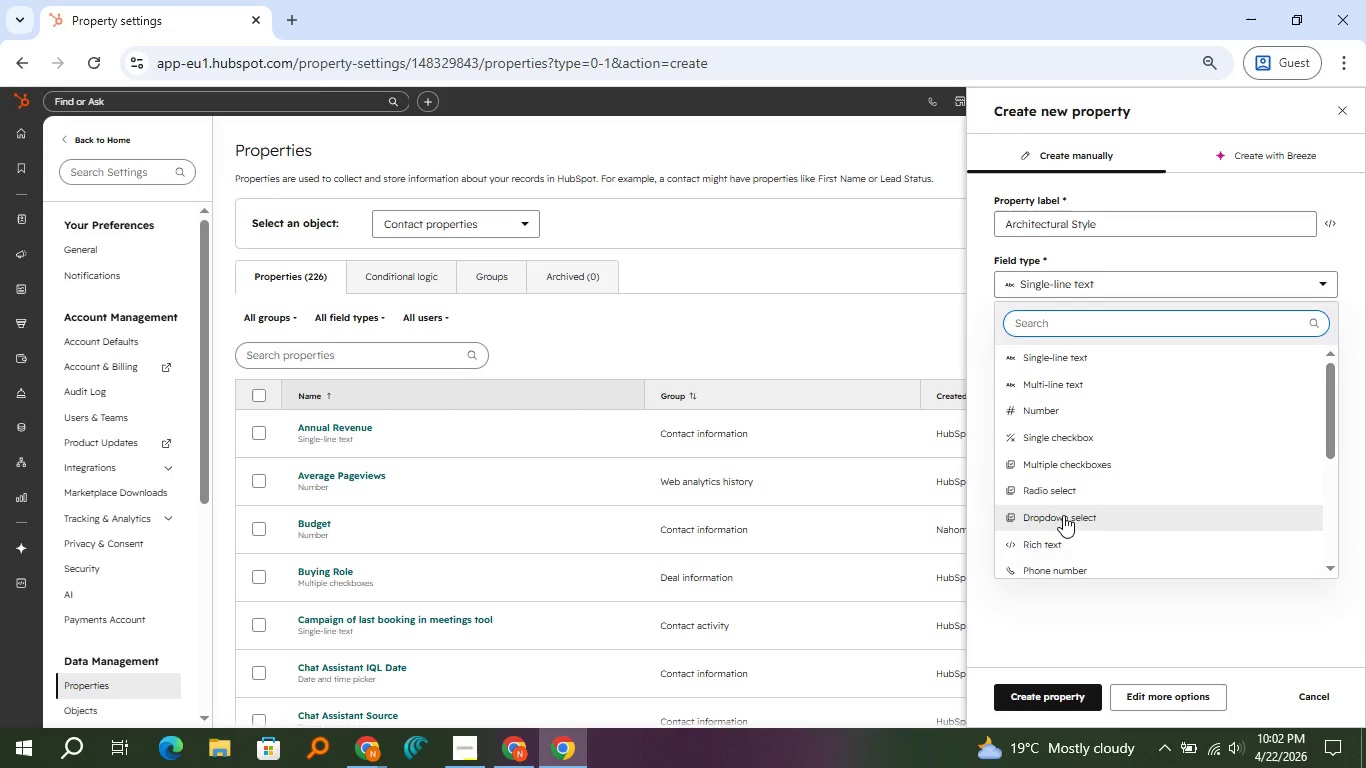 
left_click([1063, 515])
 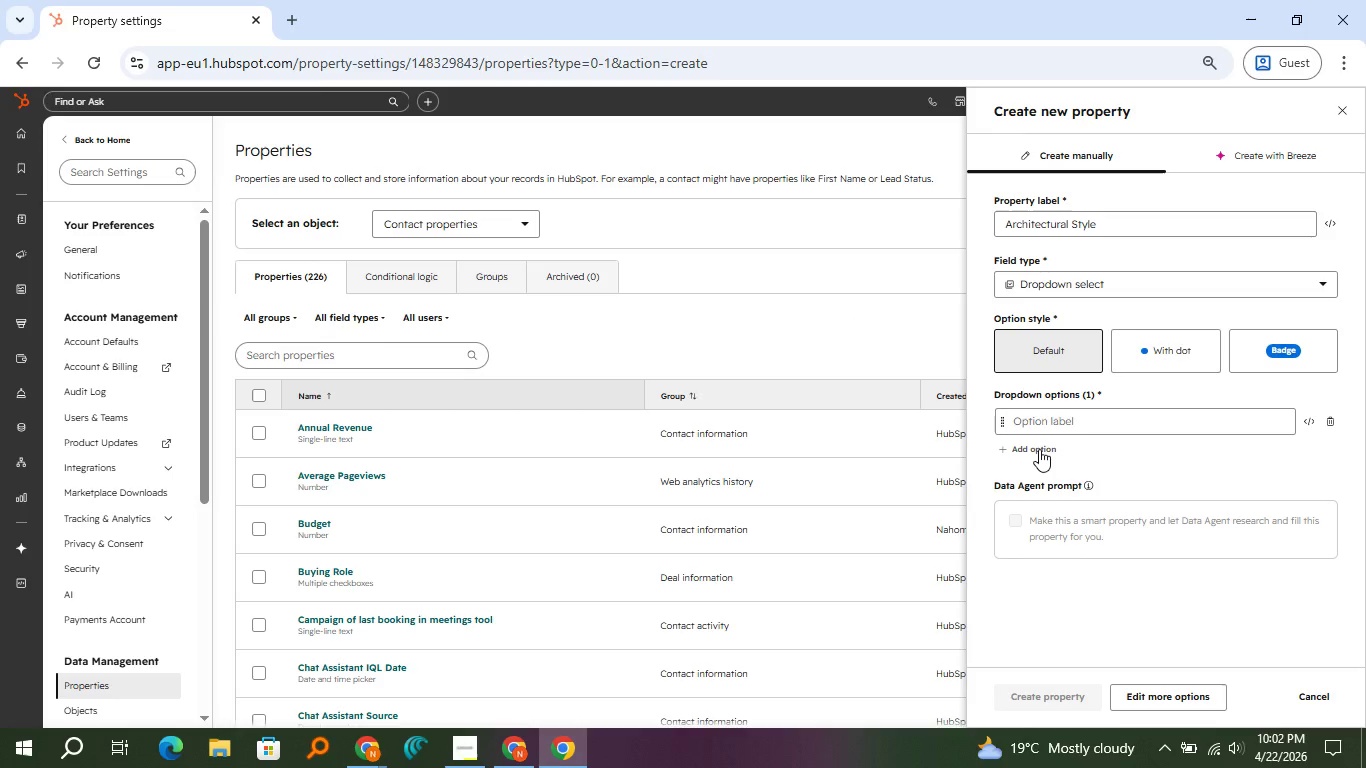 
left_click([1039, 449])
 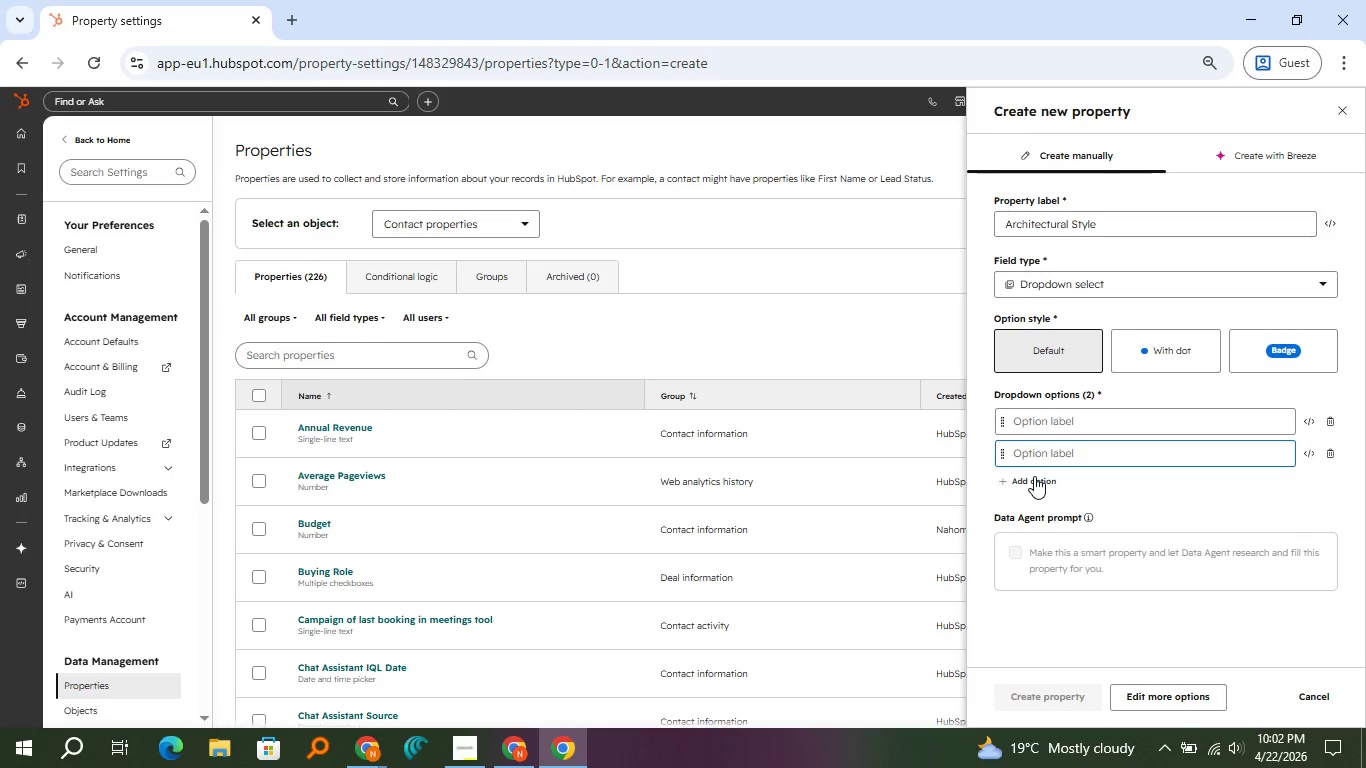 
left_click([1034, 477])
 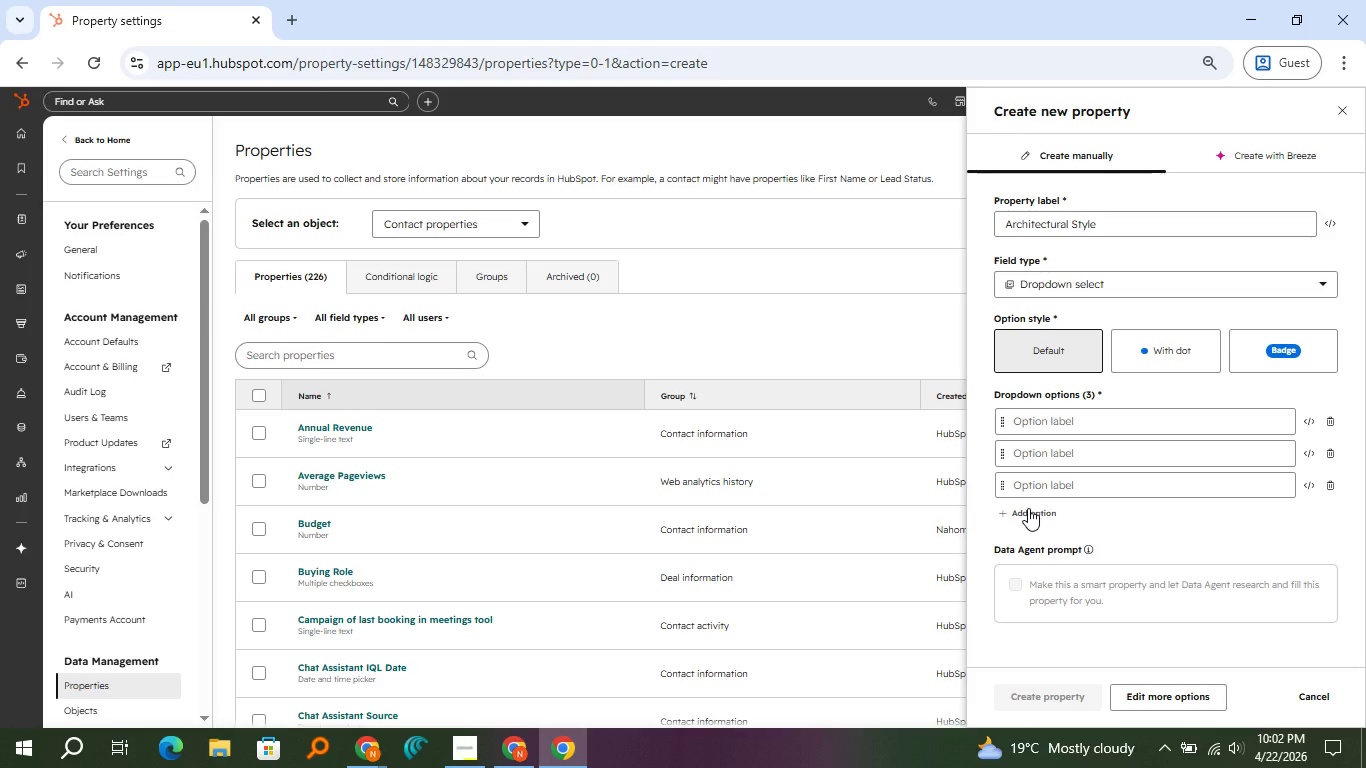 
left_click([1028, 508])
 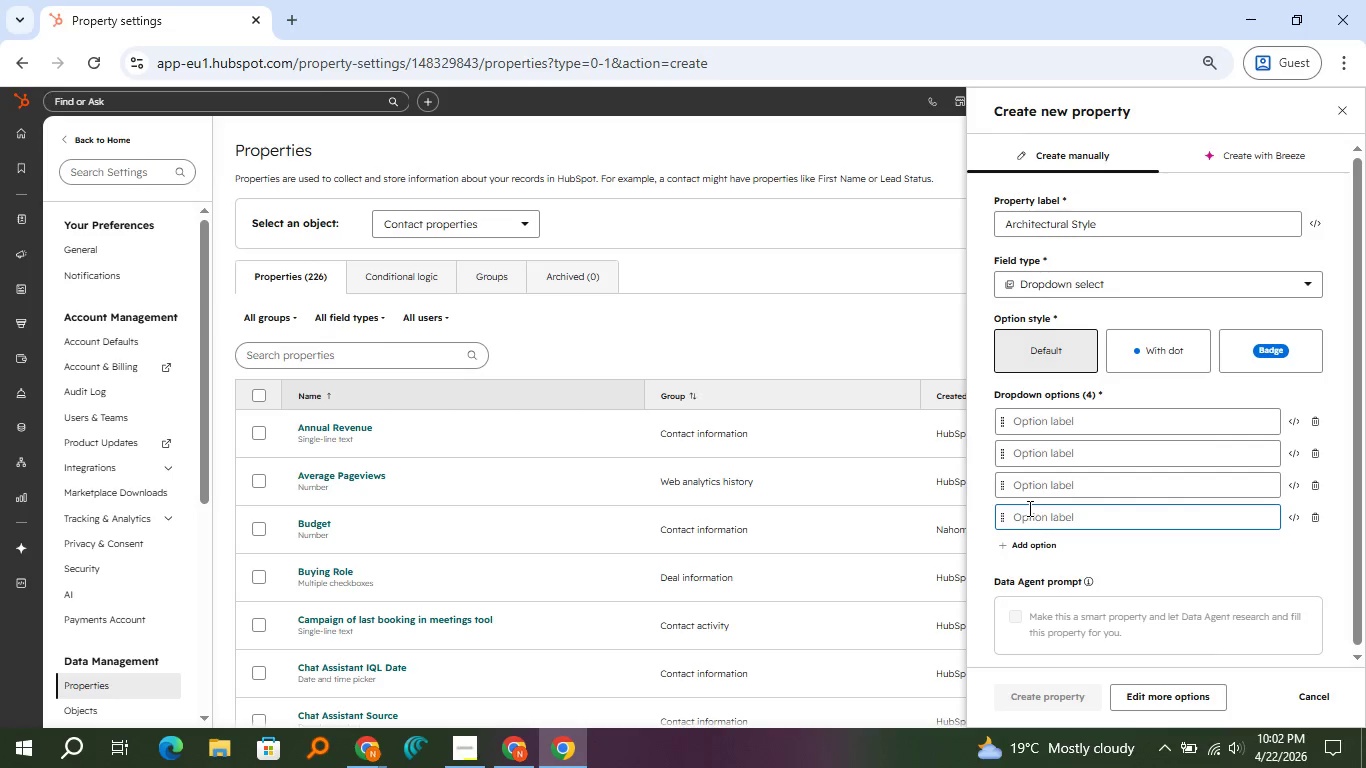 
wait(5.01)
 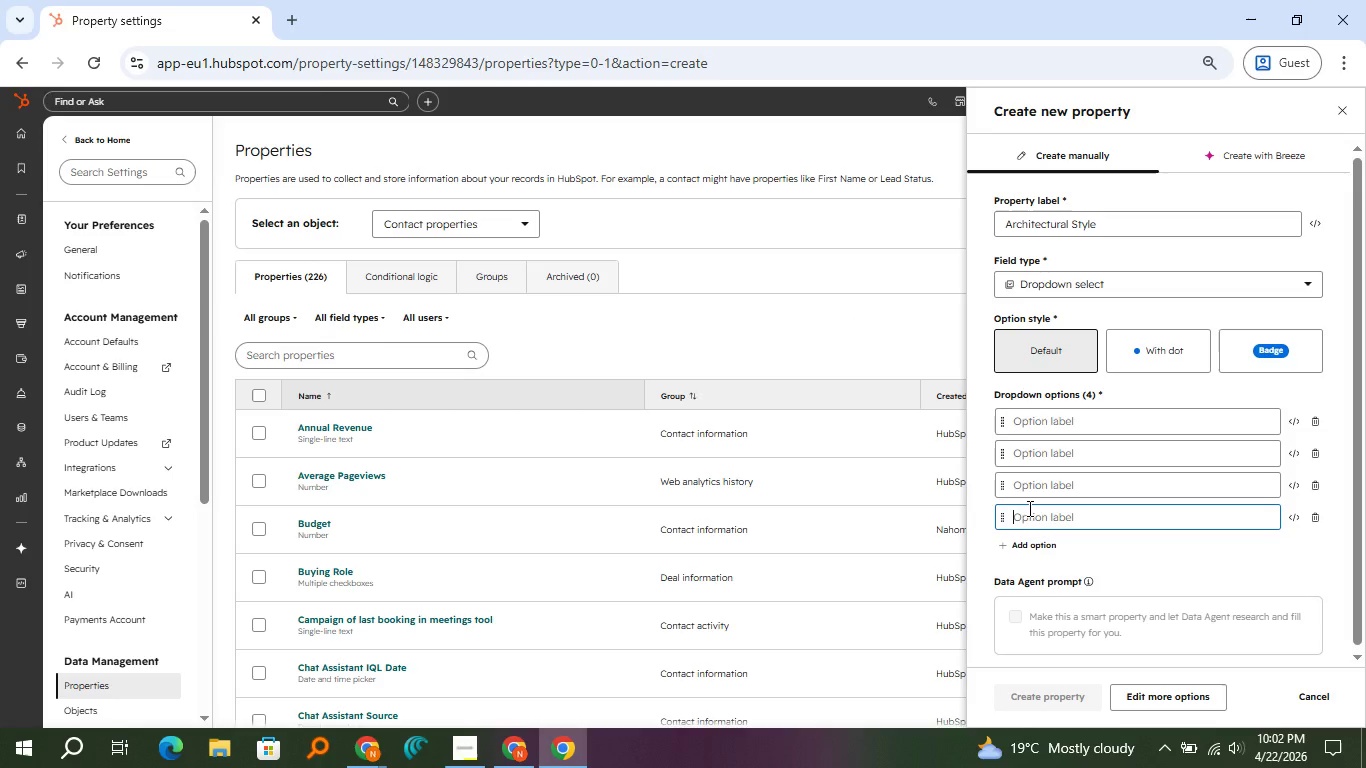 
left_click([1037, 429])
 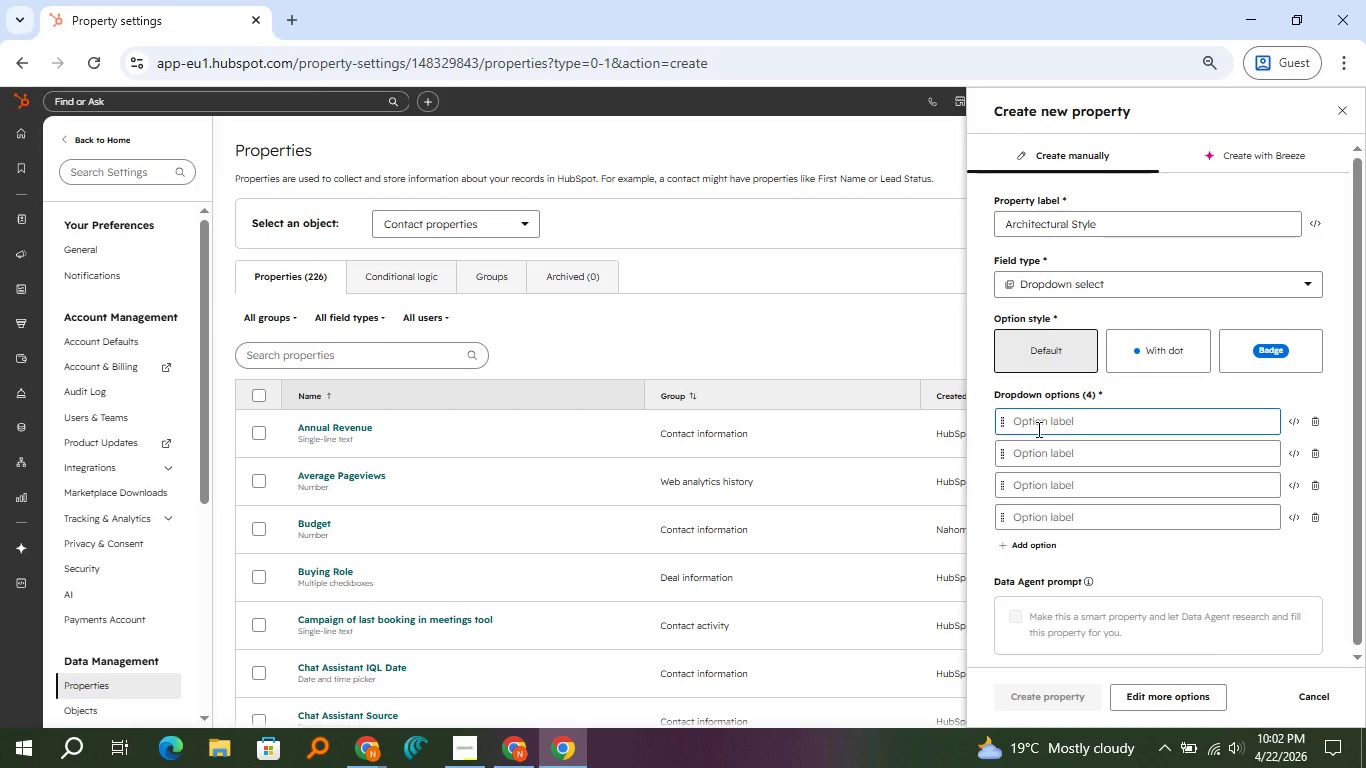 
type(Modernist)
 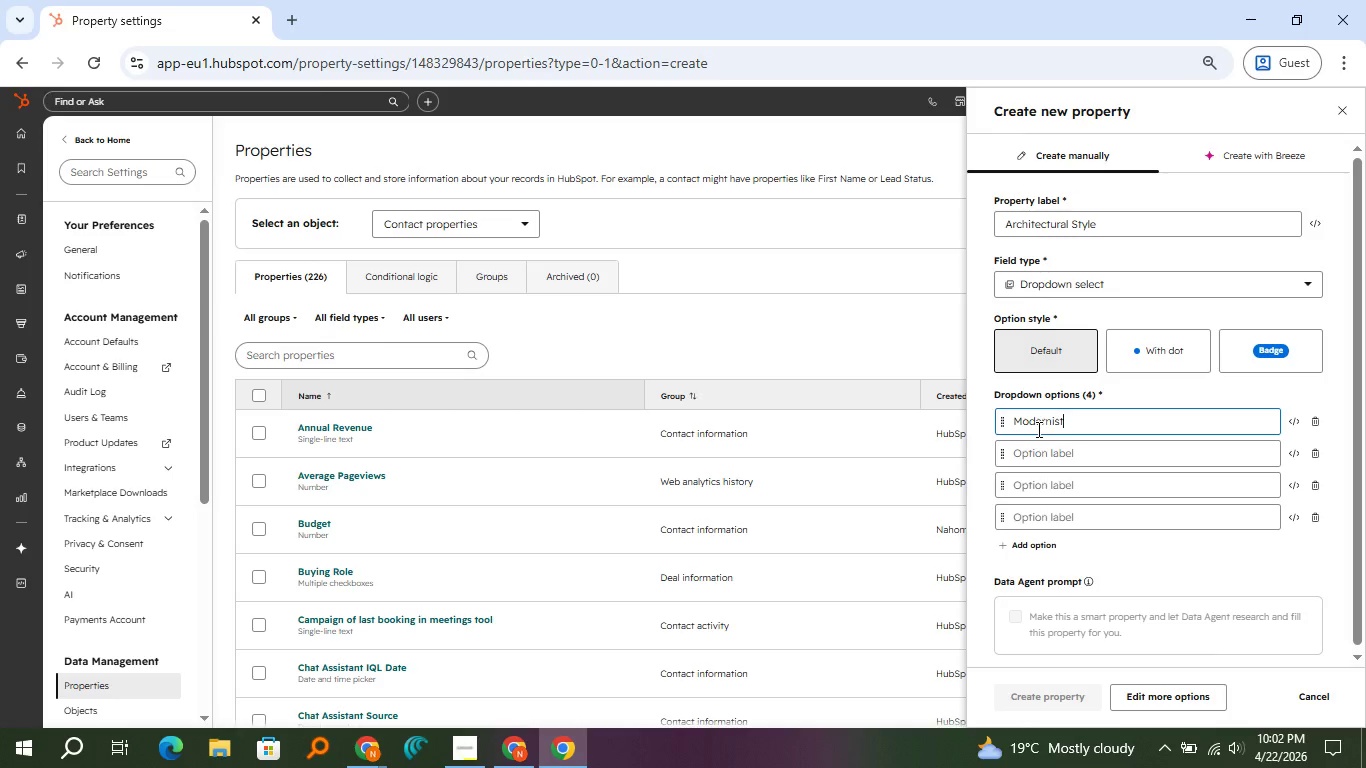 
key(ArrowDown)
 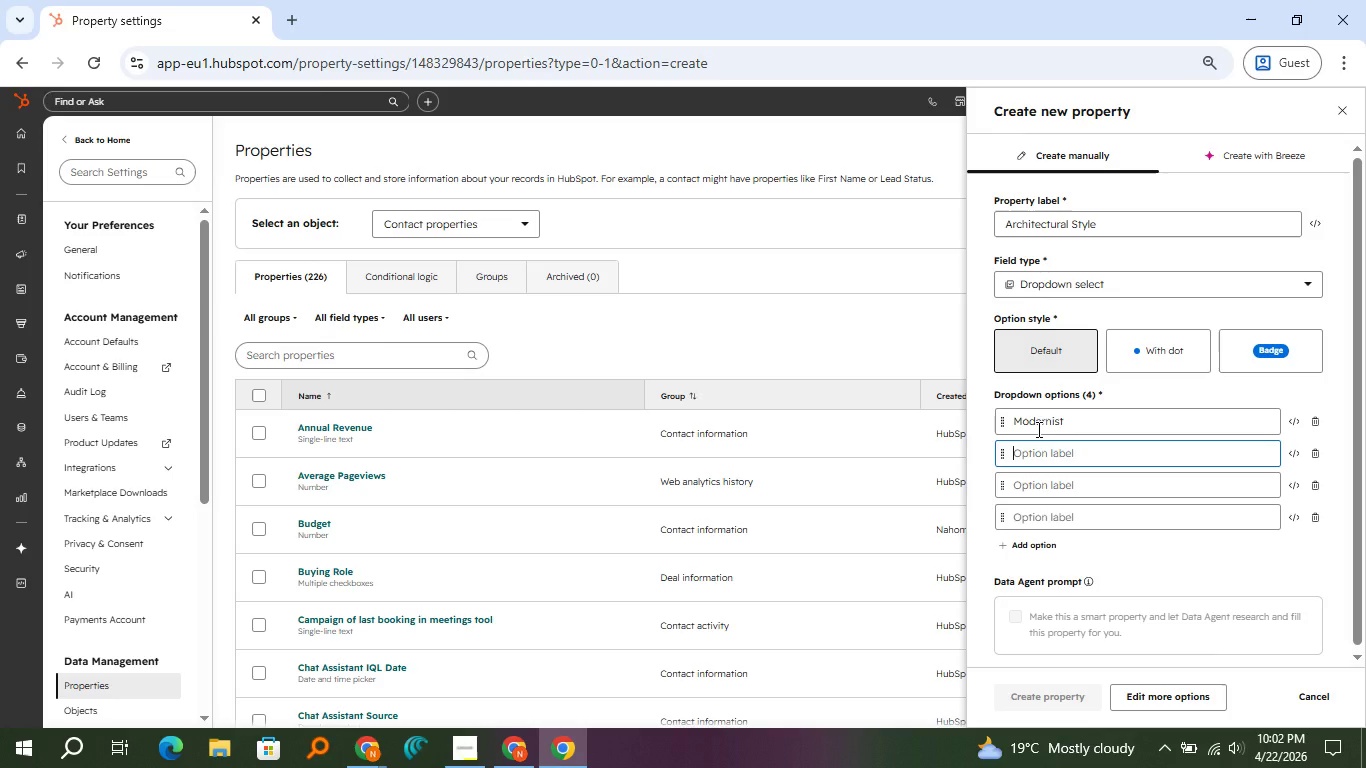 
type(Industrial)
 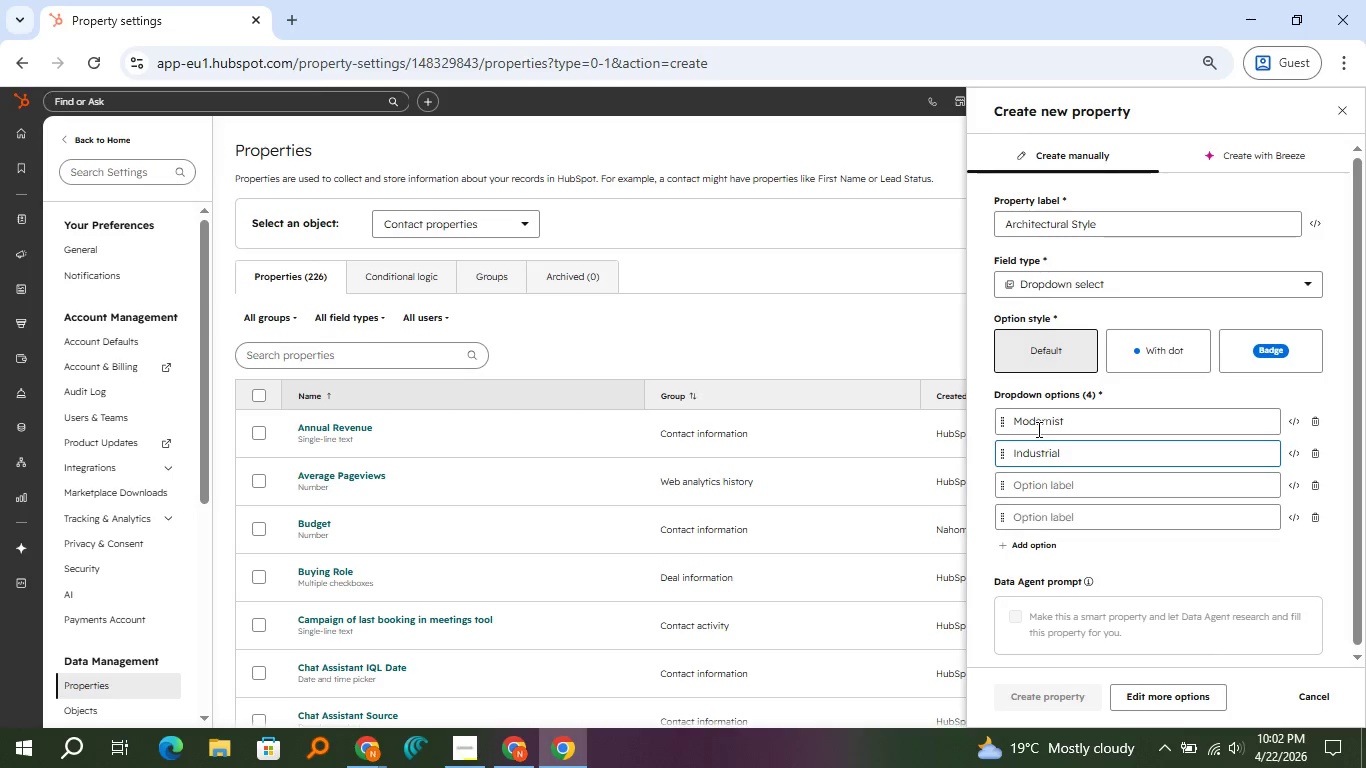 
key(ArrowDown)
 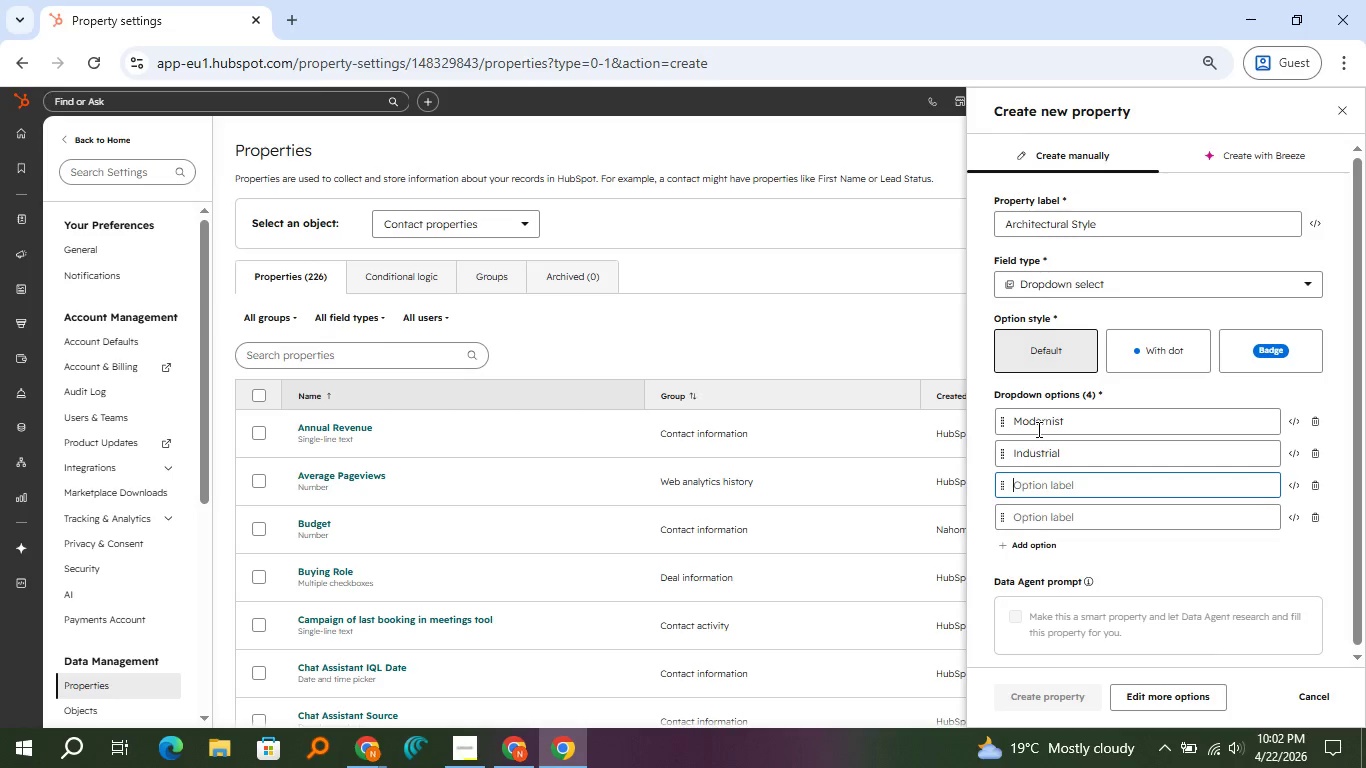 
type(Brytalist)
key(Backspace)
key(Backspace)
key(Backspace)
key(Backspace)
key(Backspace)
key(Backspace)
key(Backspace)
type(utalist)
 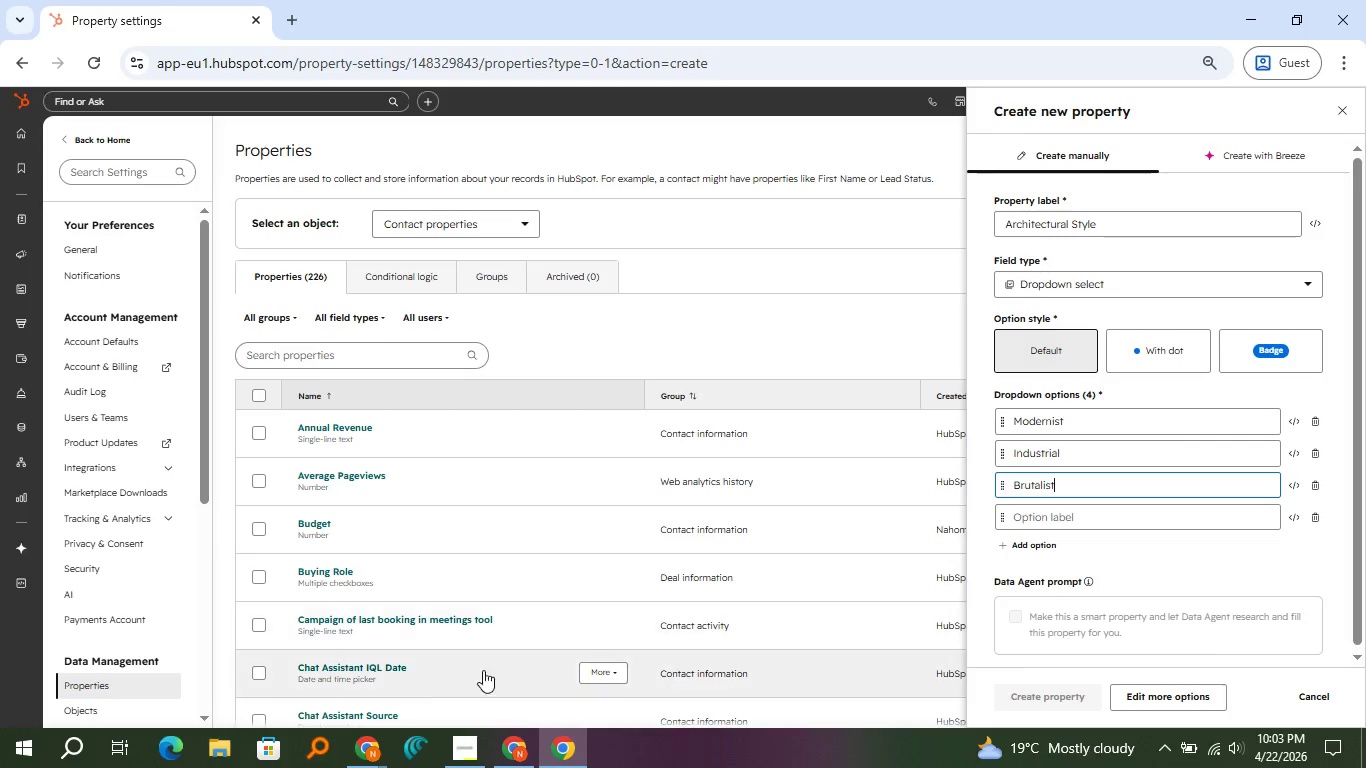 
left_click([371, 743])
 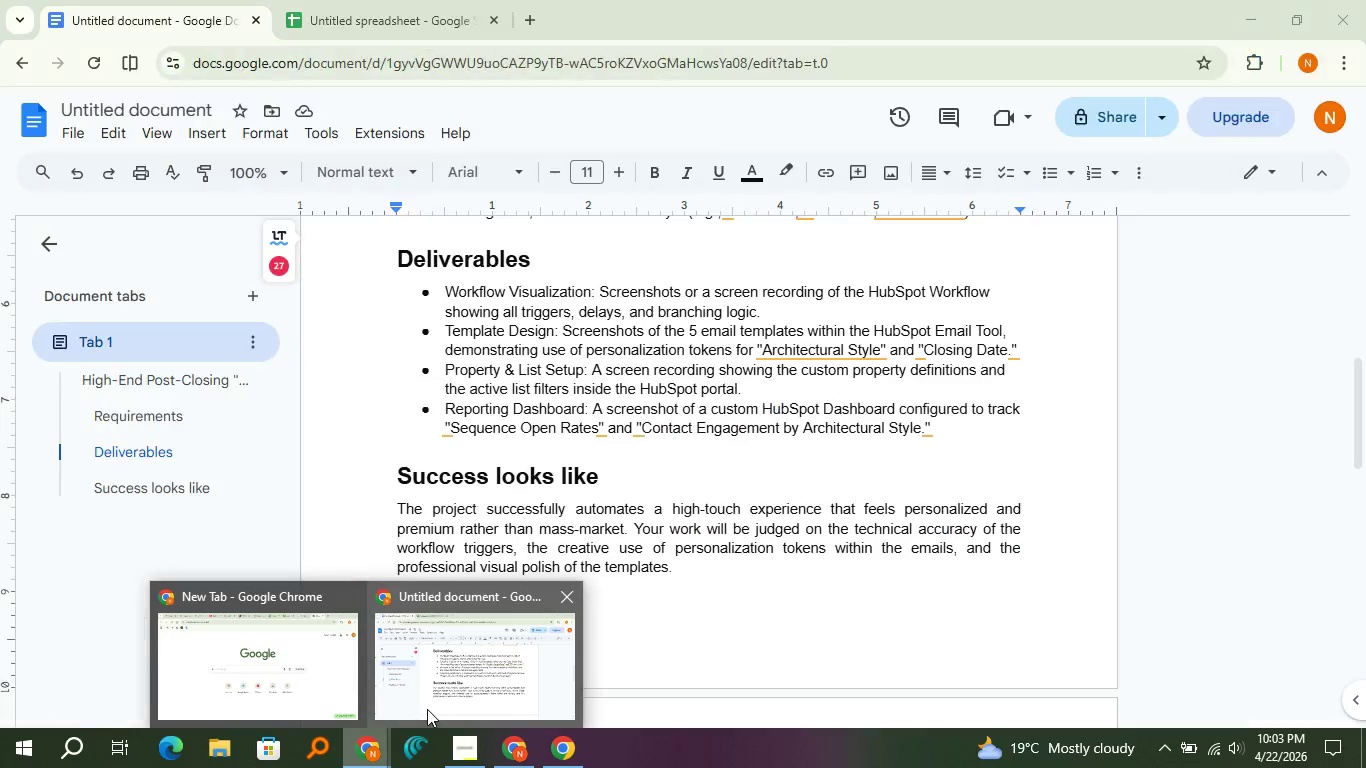 
left_click([427, 709])
 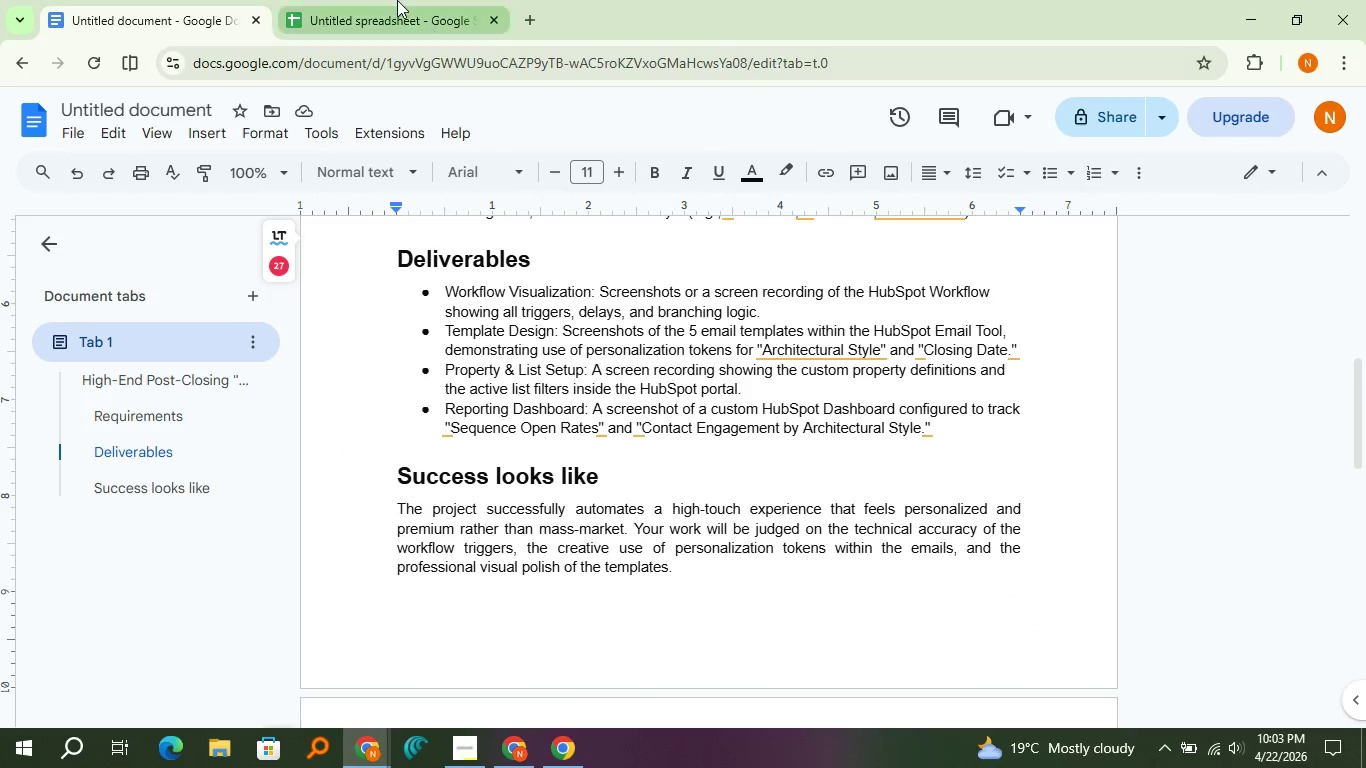 
left_click([397, 0])
 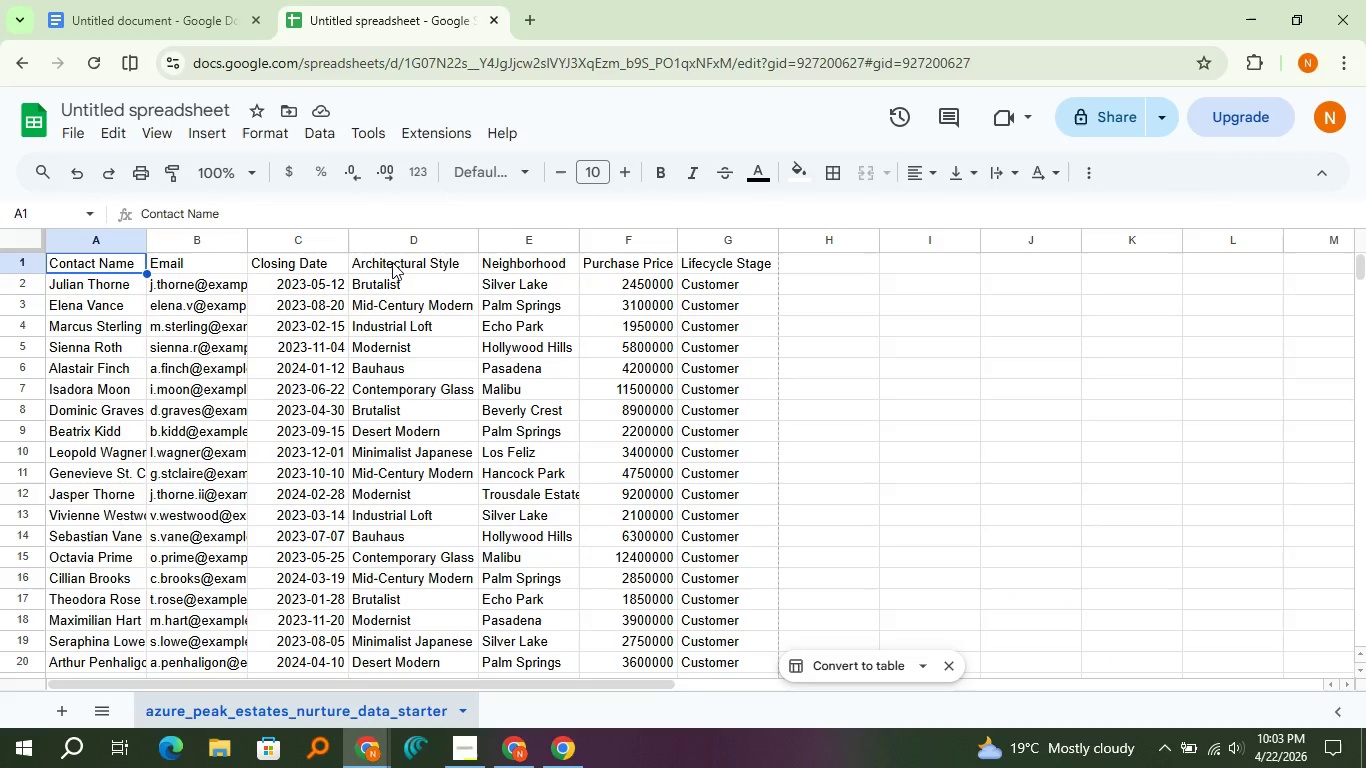 
left_click([392, 262])
 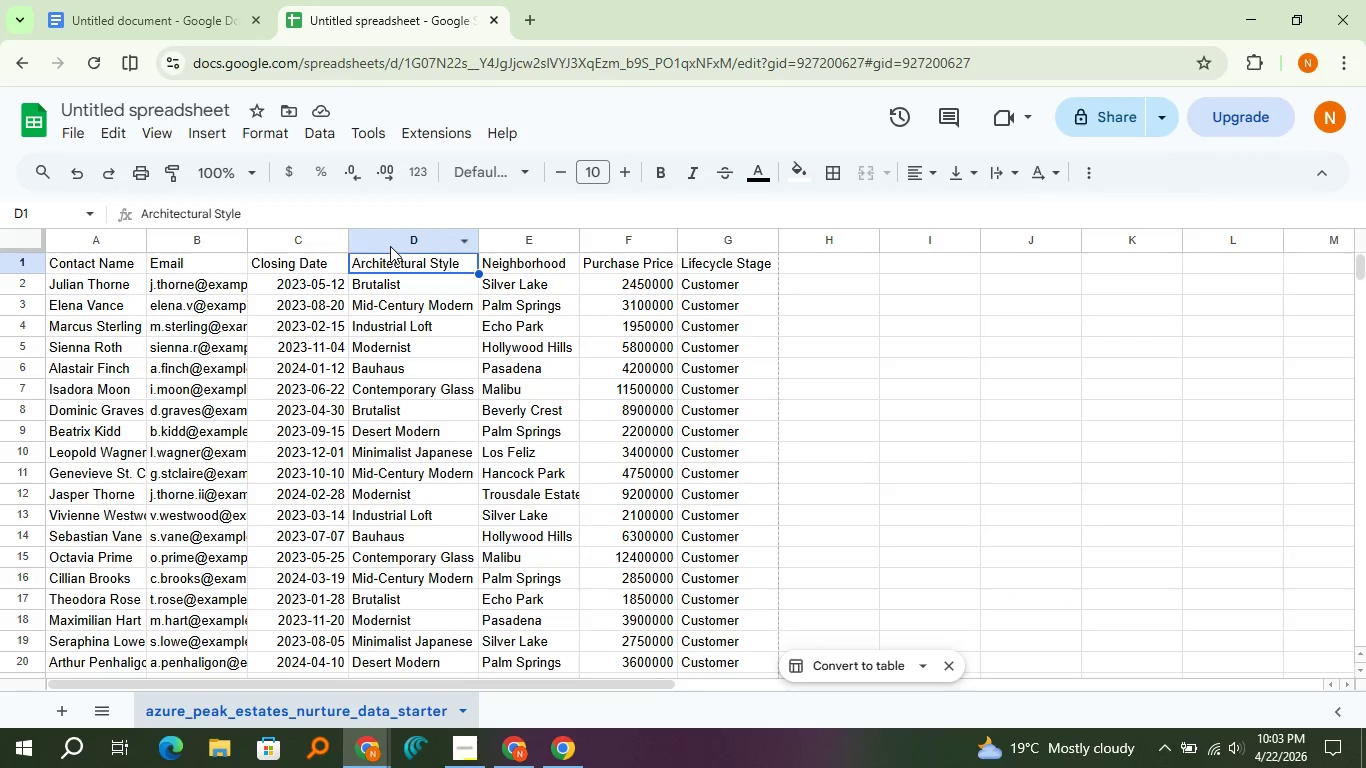 
left_click([390, 246])
 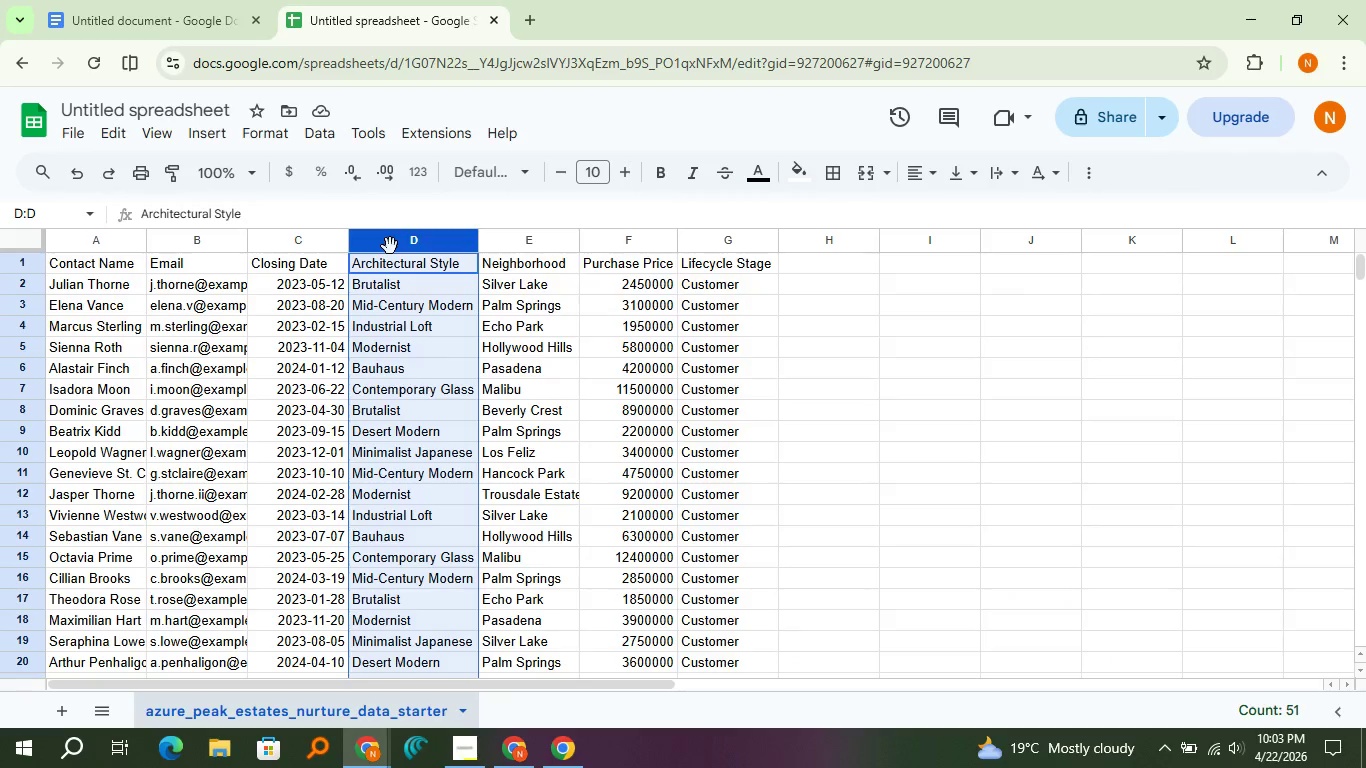 
right_click([390, 246])
 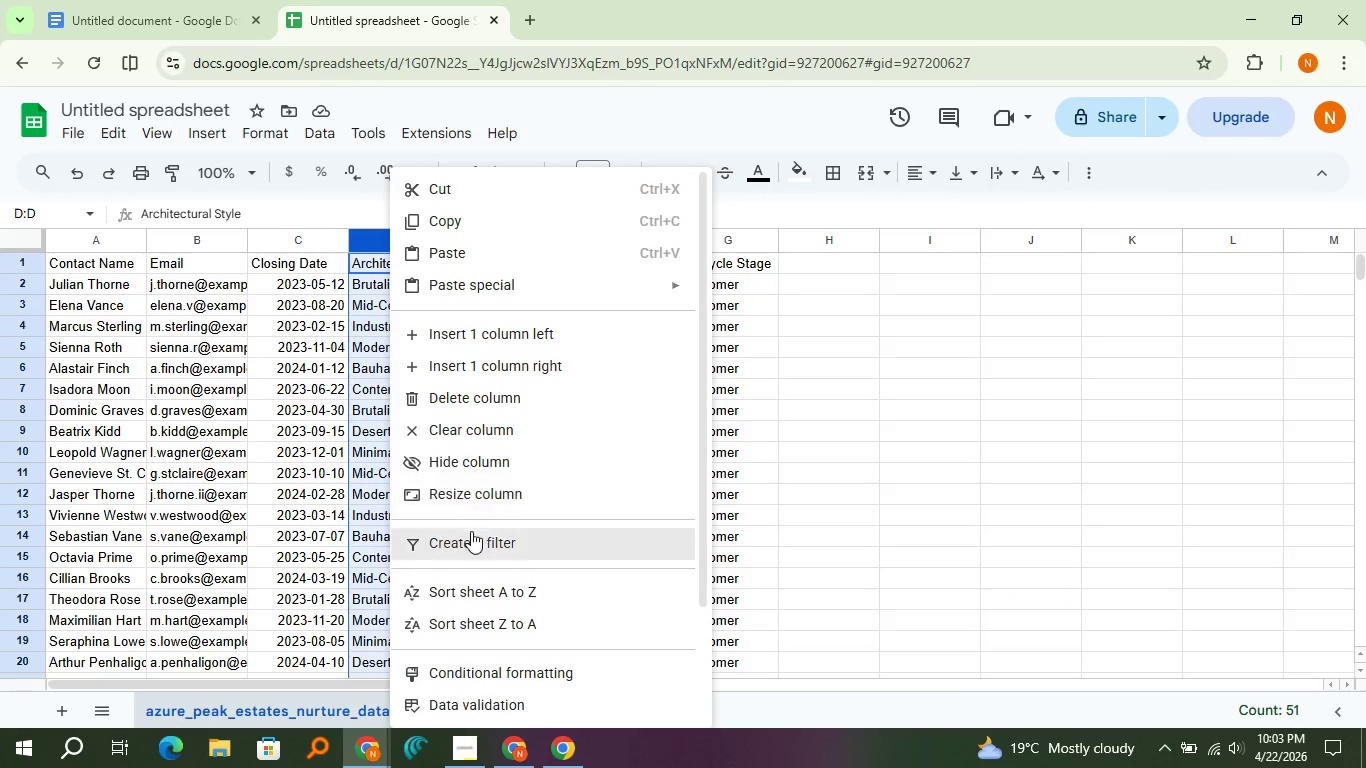 
left_click([473, 532])
 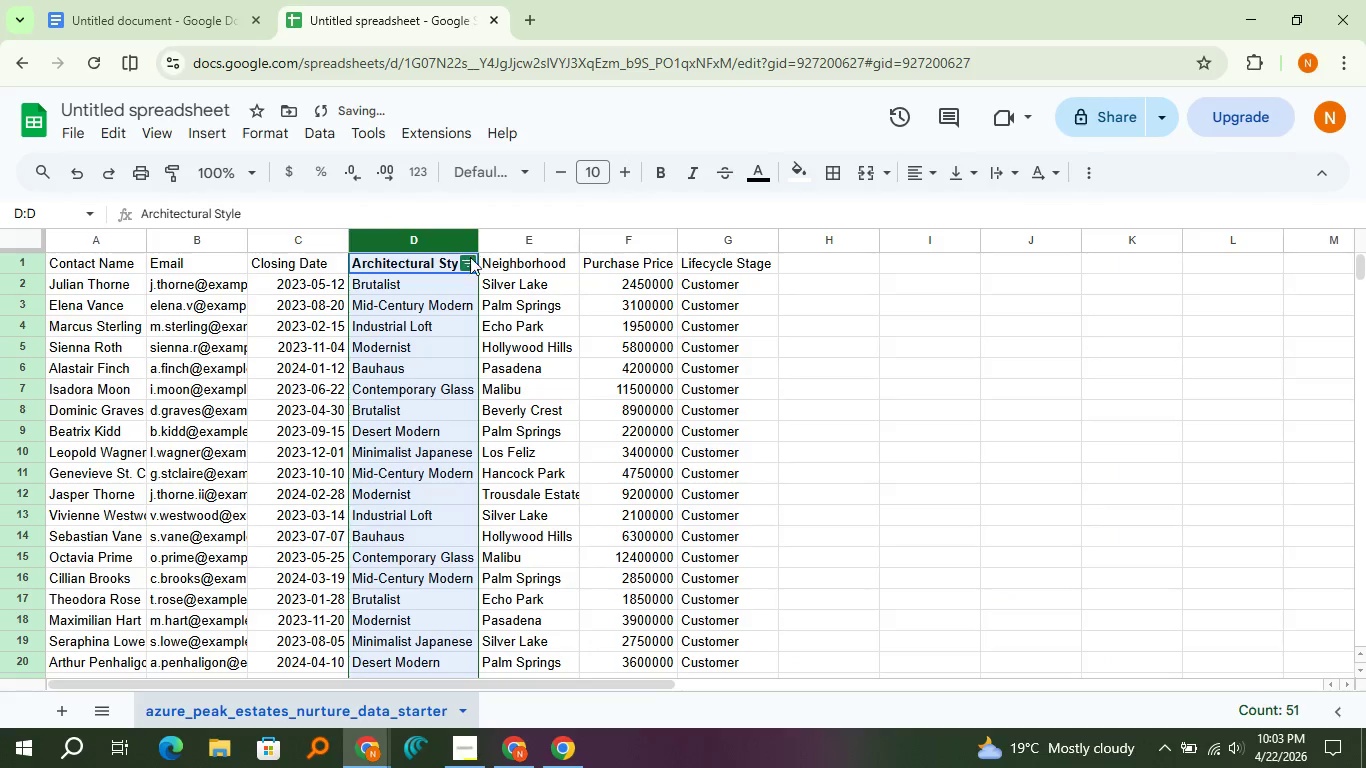 
left_click([470, 259])
 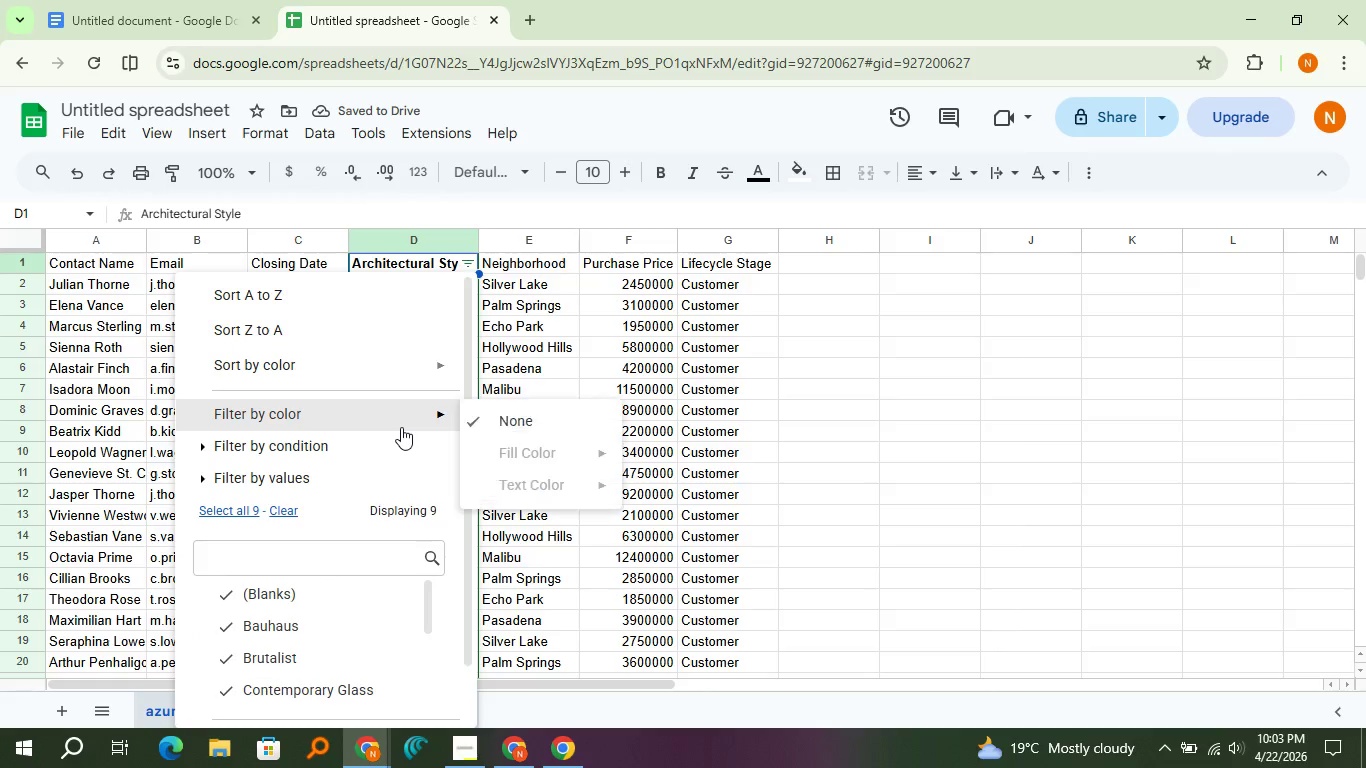 
scroll: coordinate [401, 427], scroll_direction: down, amount: 1.0
 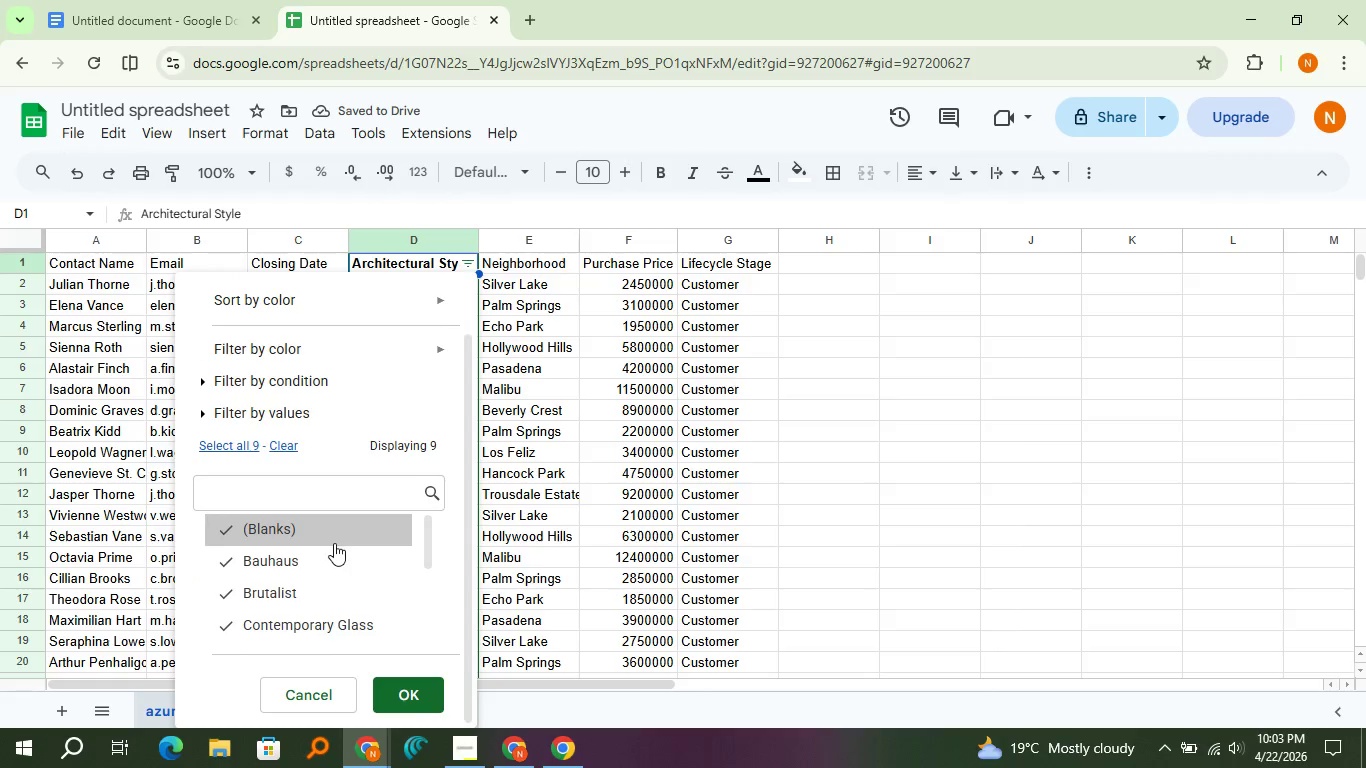 
left_click([334, 543])
 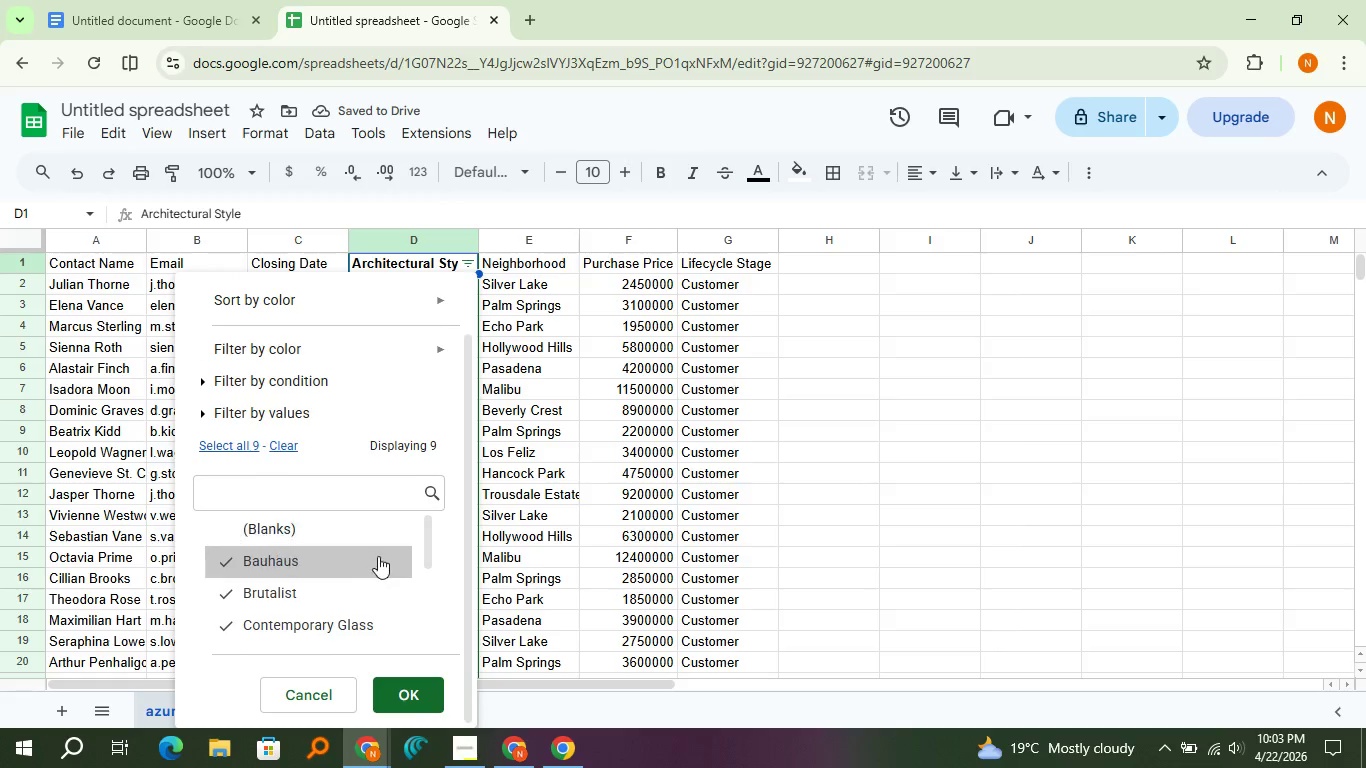 
scroll: coordinate [378, 556], scroll_direction: down, amount: 1.0
 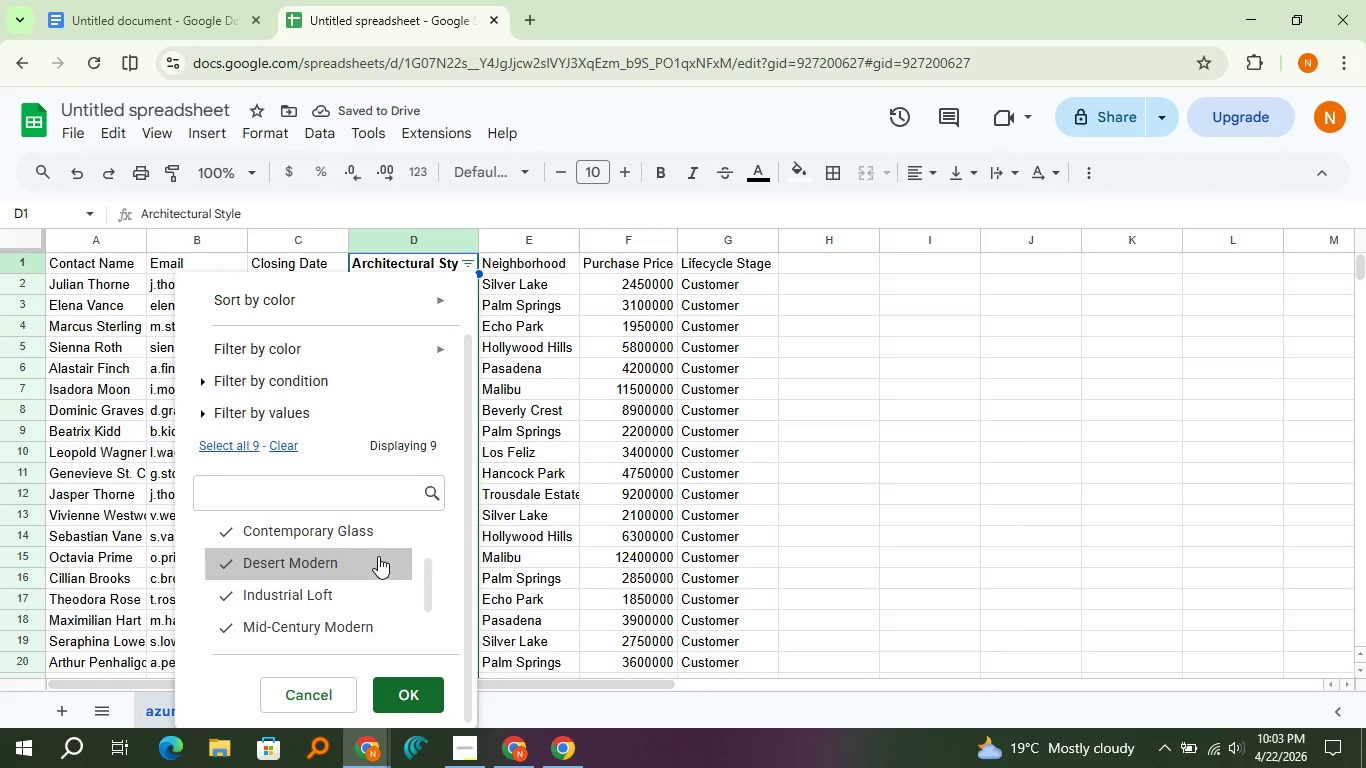 
scroll: coordinate [378, 556], scroll_direction: up, amount: 1.0
 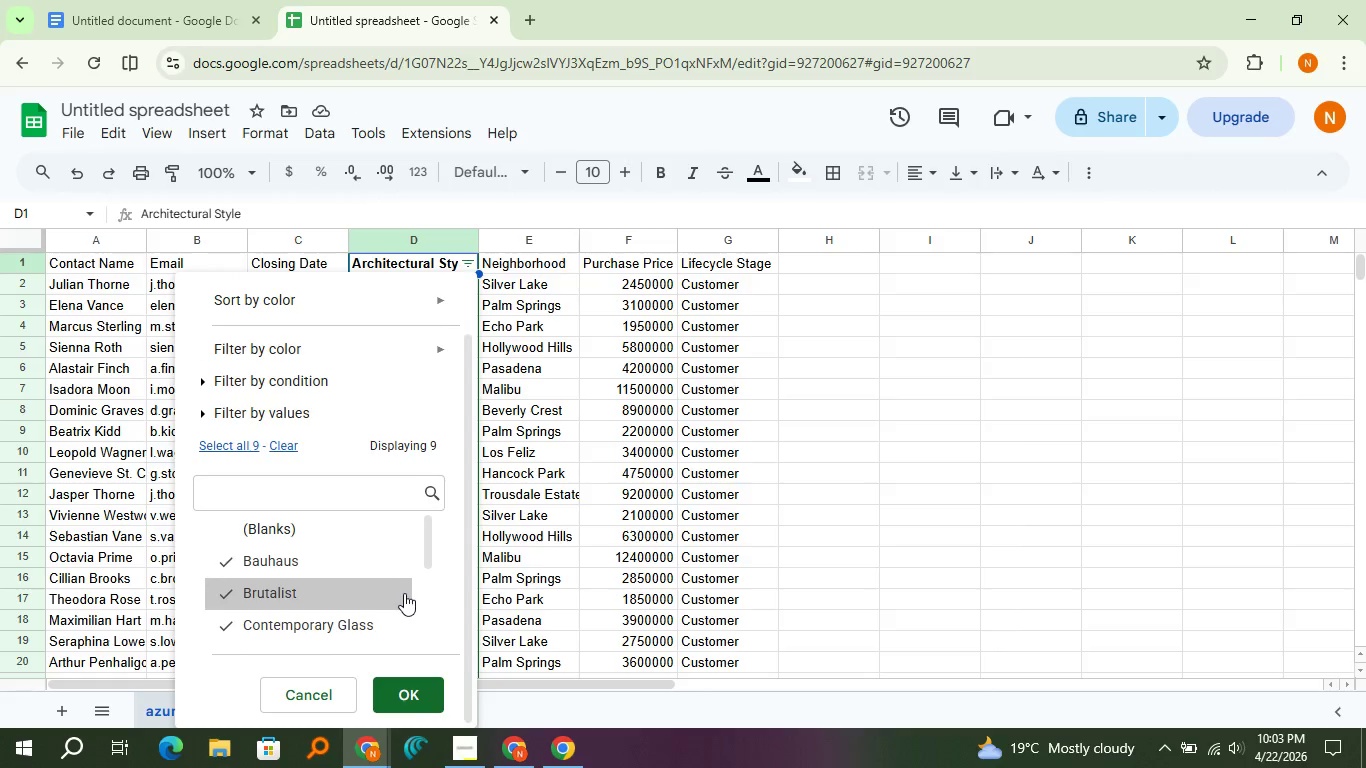 
wait(6.39)
 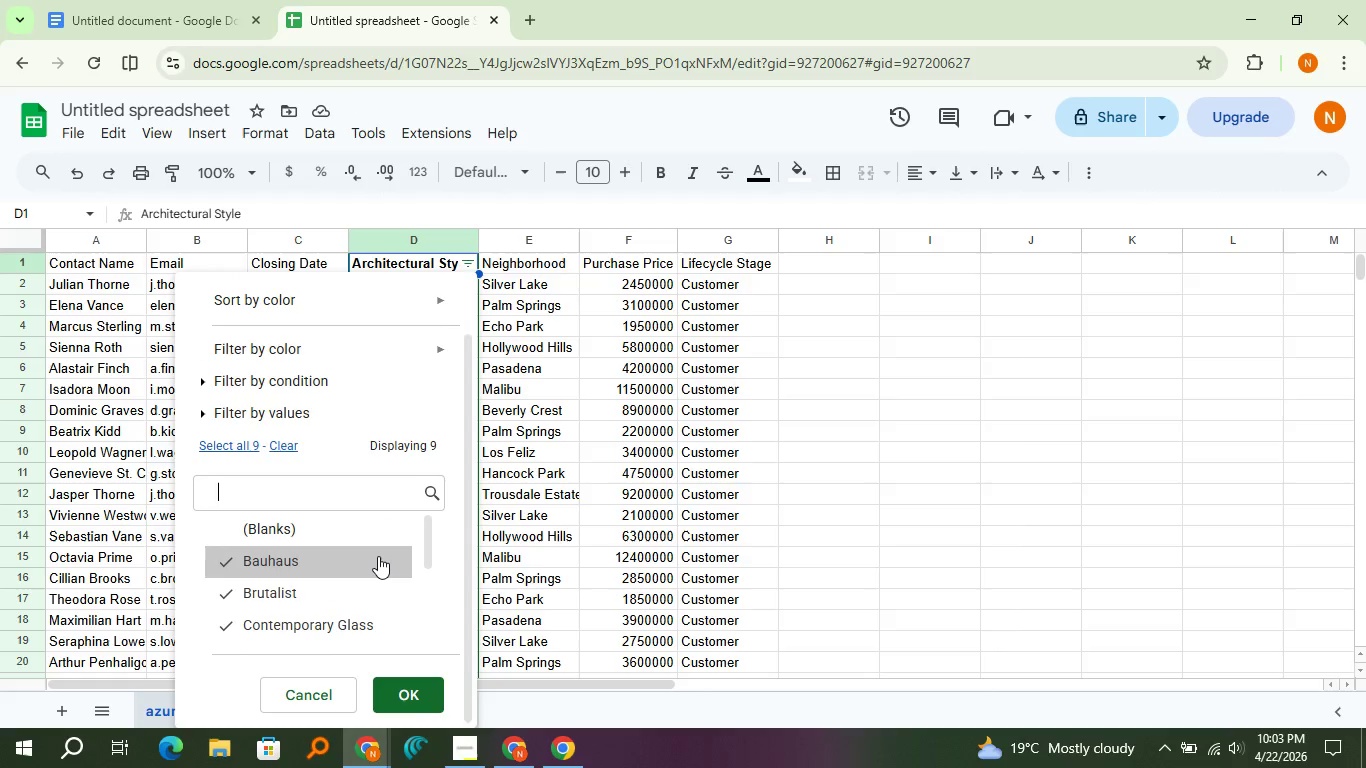 
left_click([554, 740])
 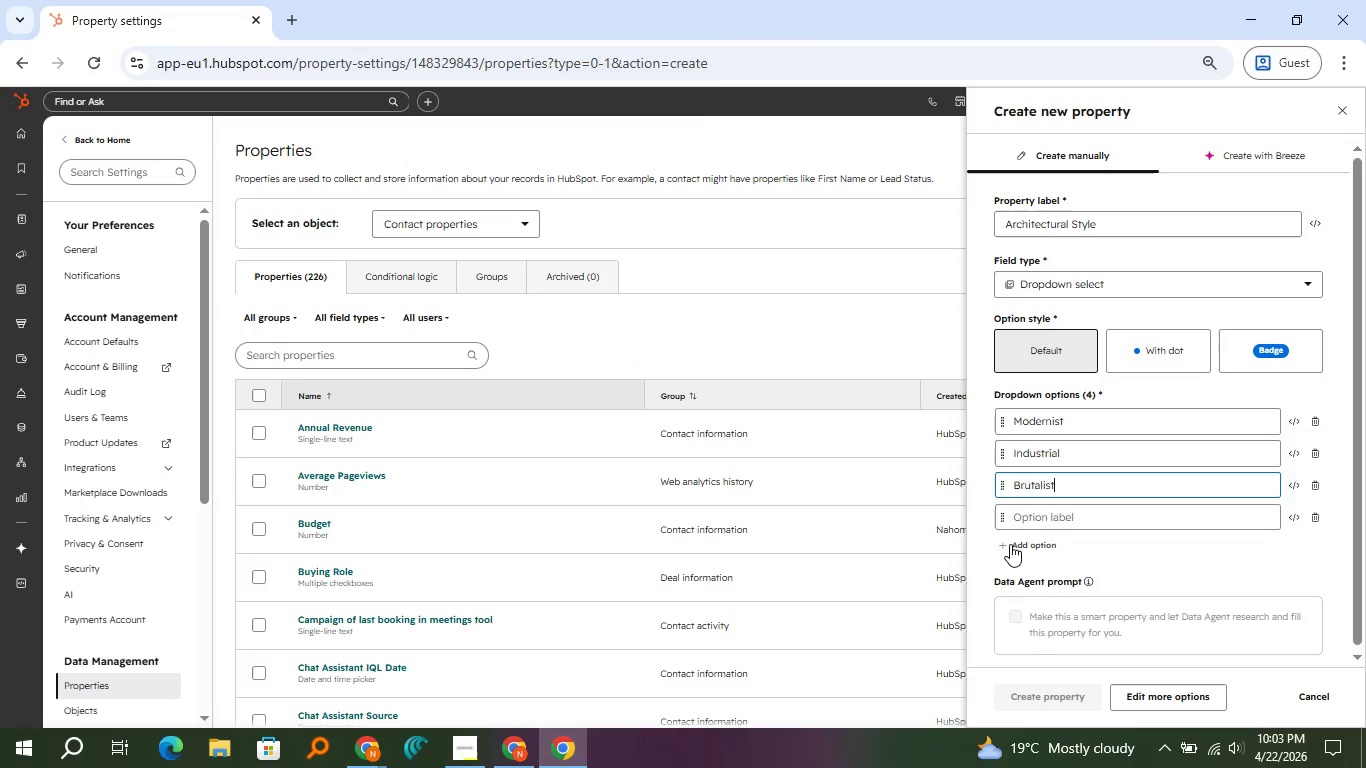 
left_click([1017, 543])
 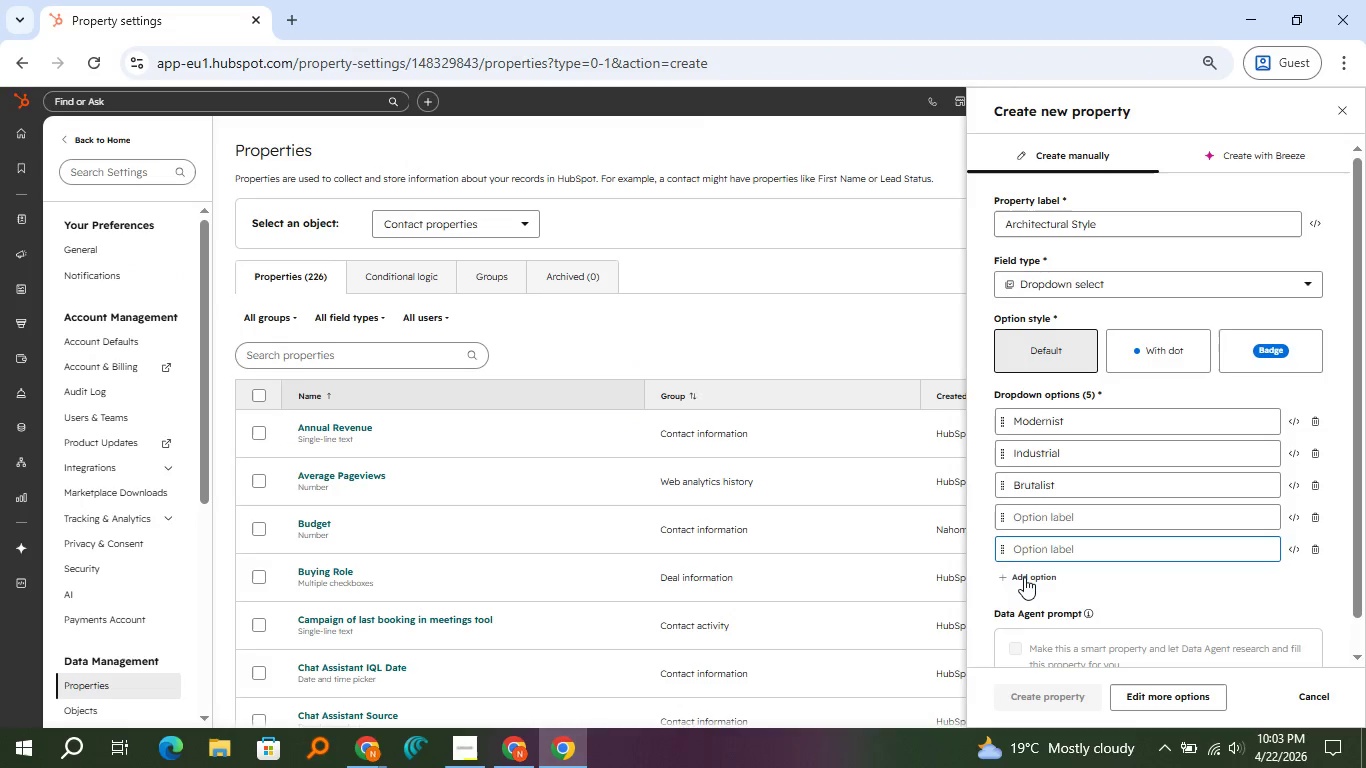 
left_click([1024, 577])
 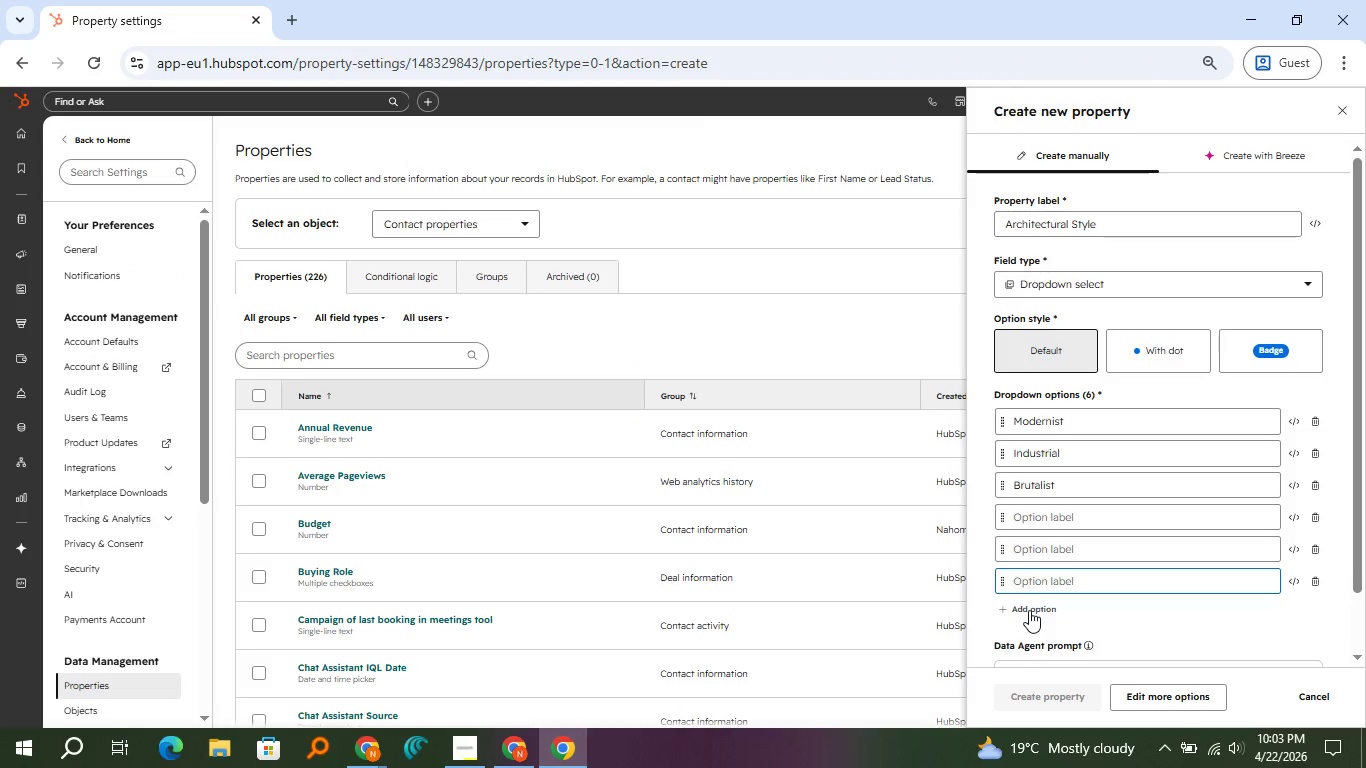 
left_click([1029, 610])
 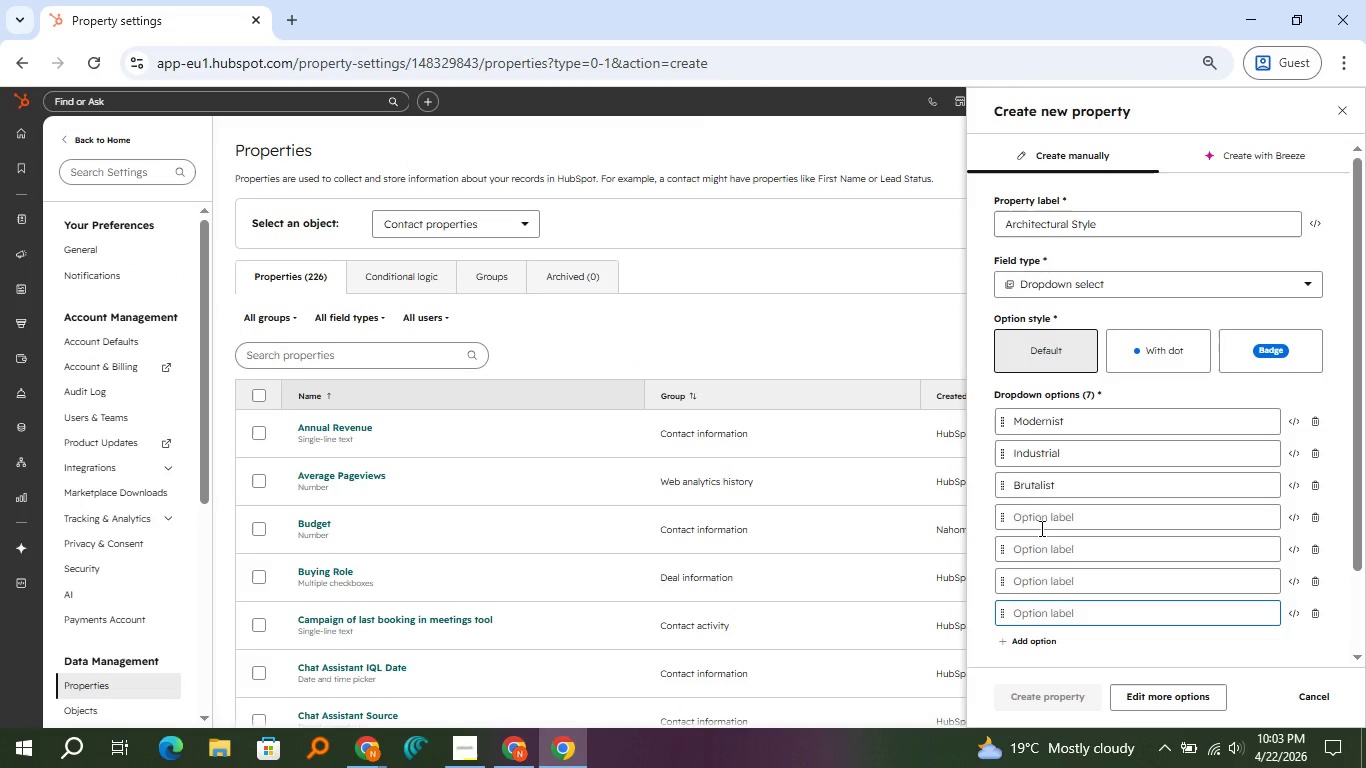 
left_click([1040, 528])
 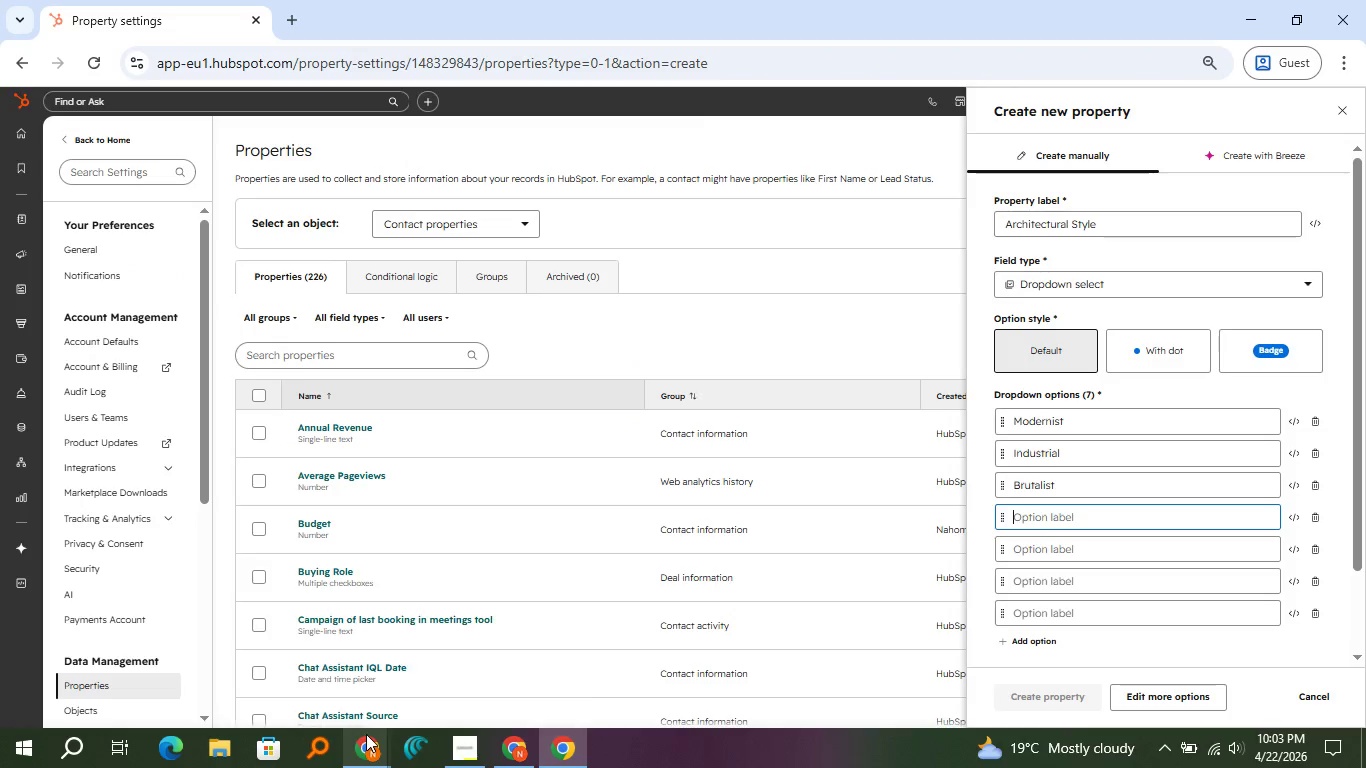 
mouse_move([467, 708])
 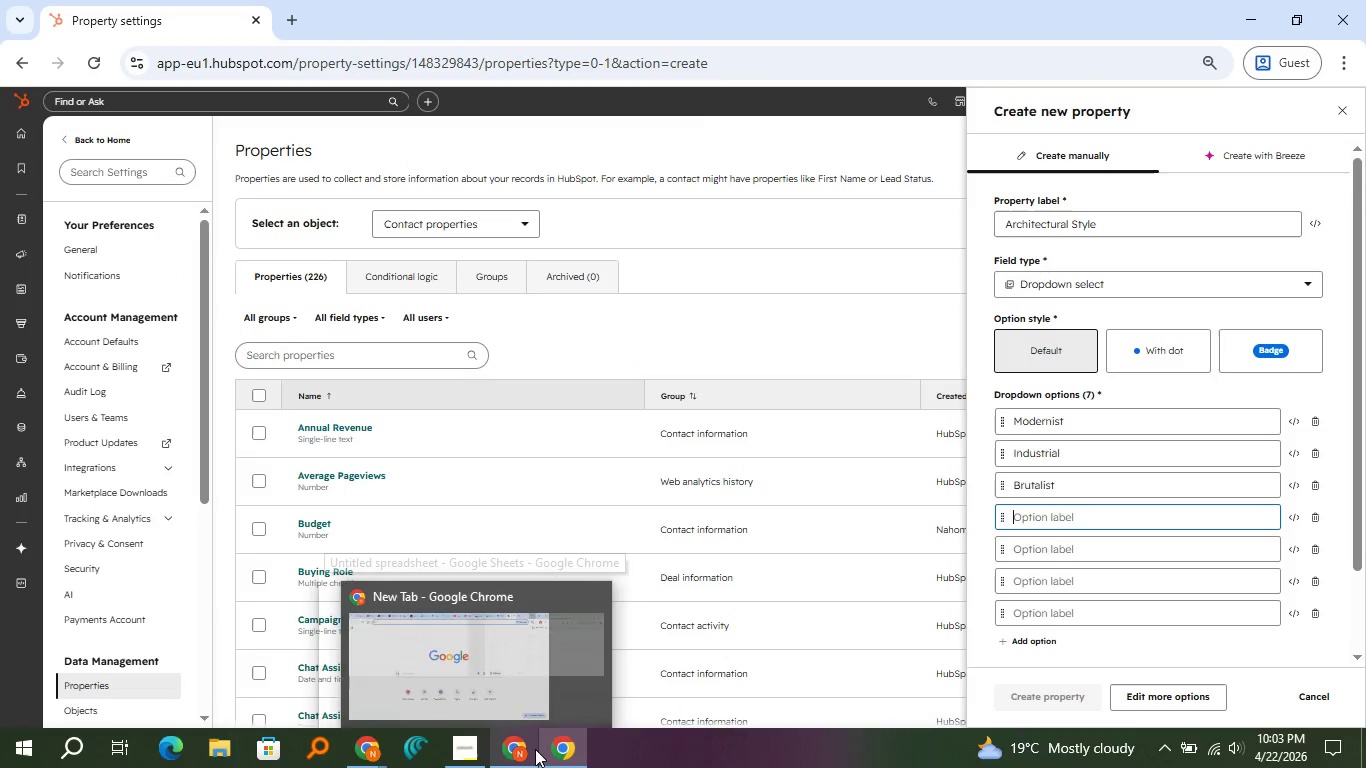 
mouse_move([552, 745])
 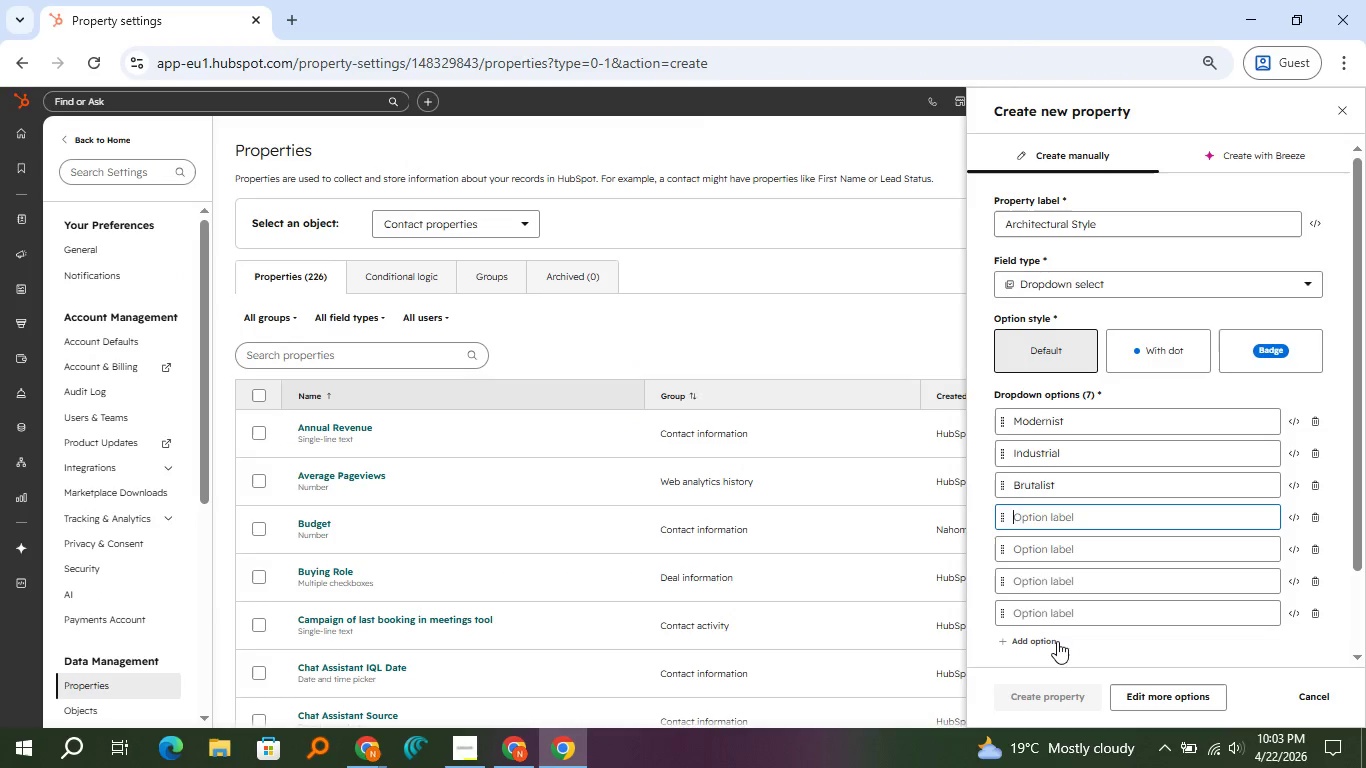 
type(Bahuaus)
 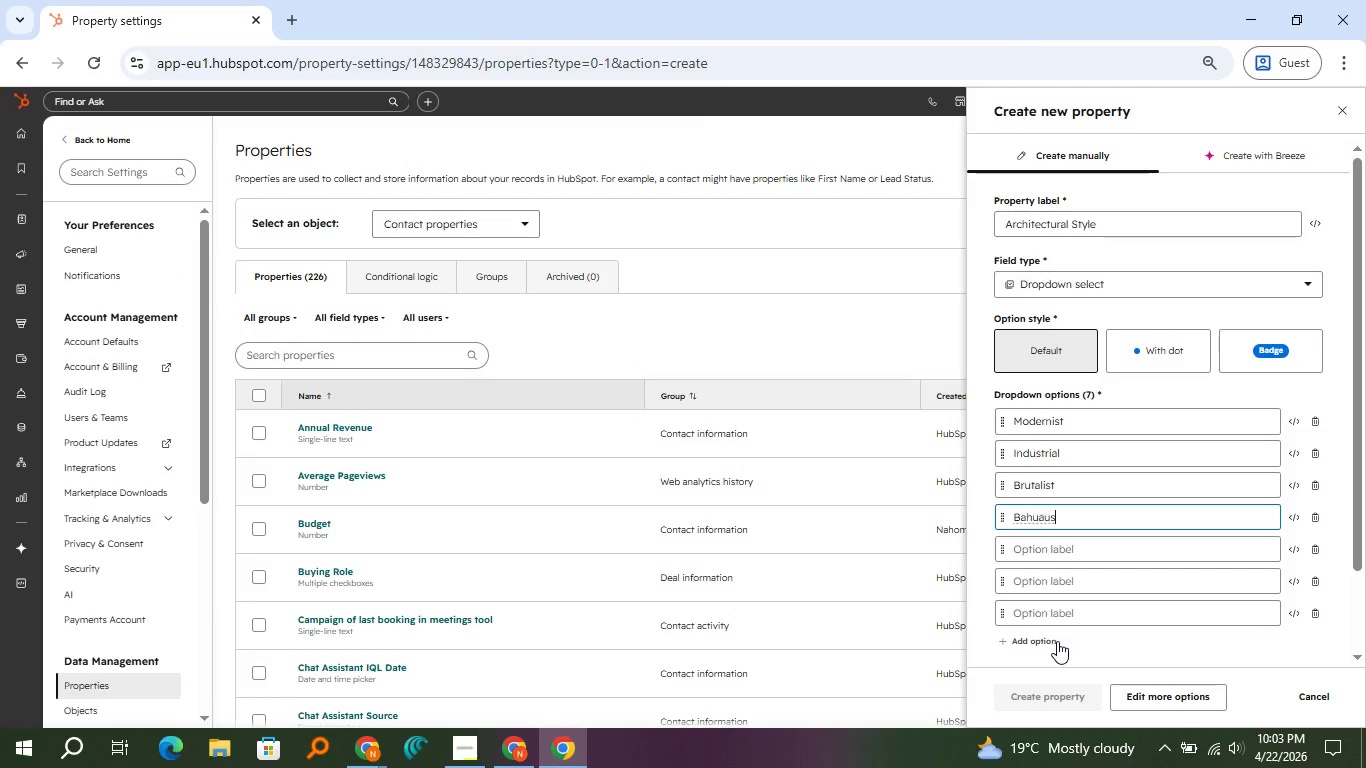 
key(ArrowDown)
 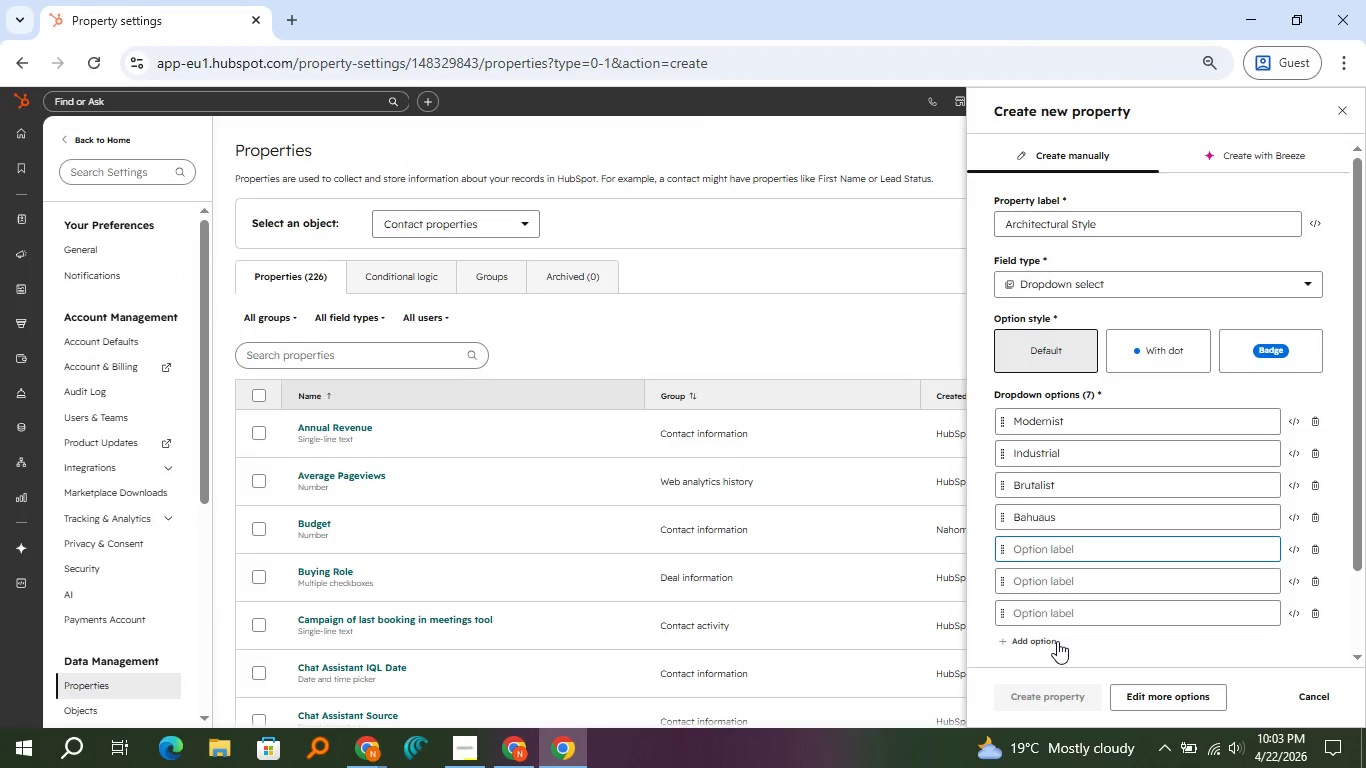 
type(Contemporary Glass)
 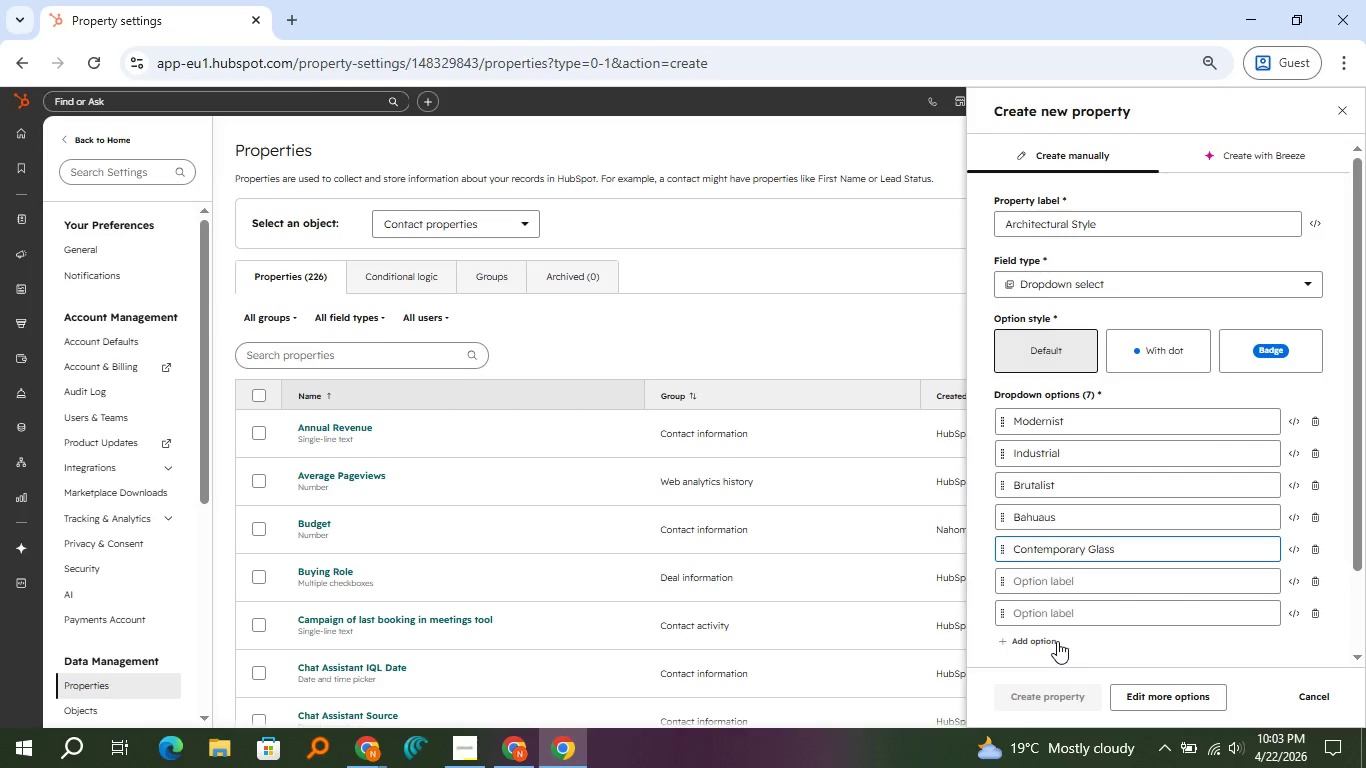 
left_click([411, 685])
 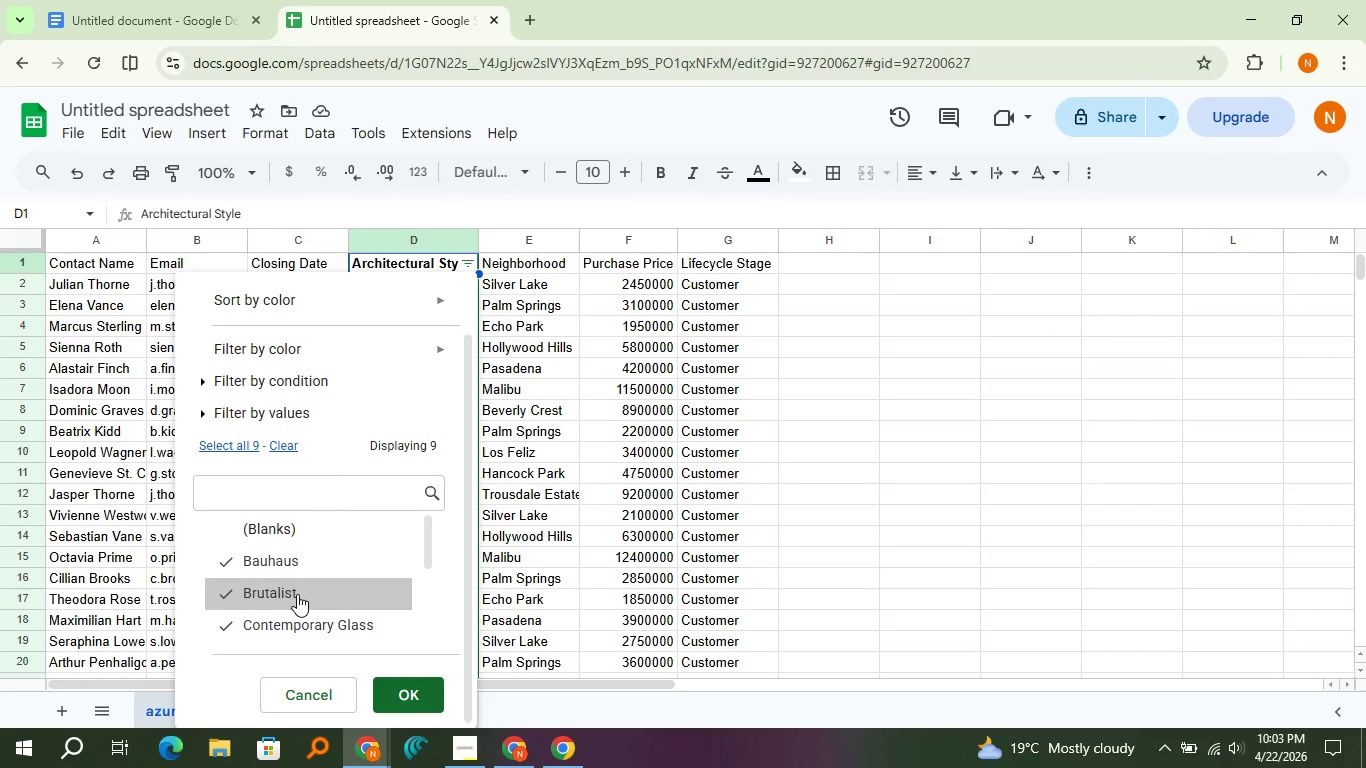 
scroll: coordinate [297, 594], scroll_direction: down, amount: 1.0
 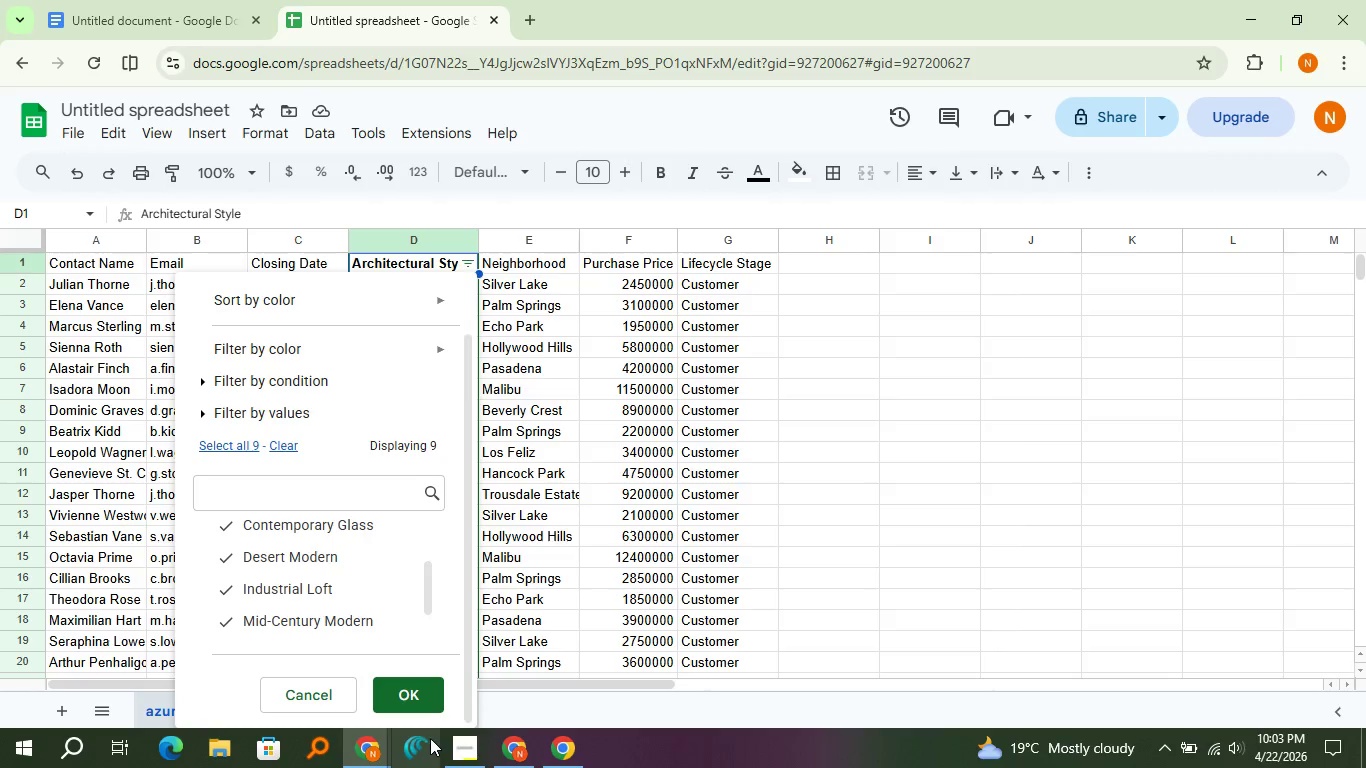 
left_click([339, 691])
 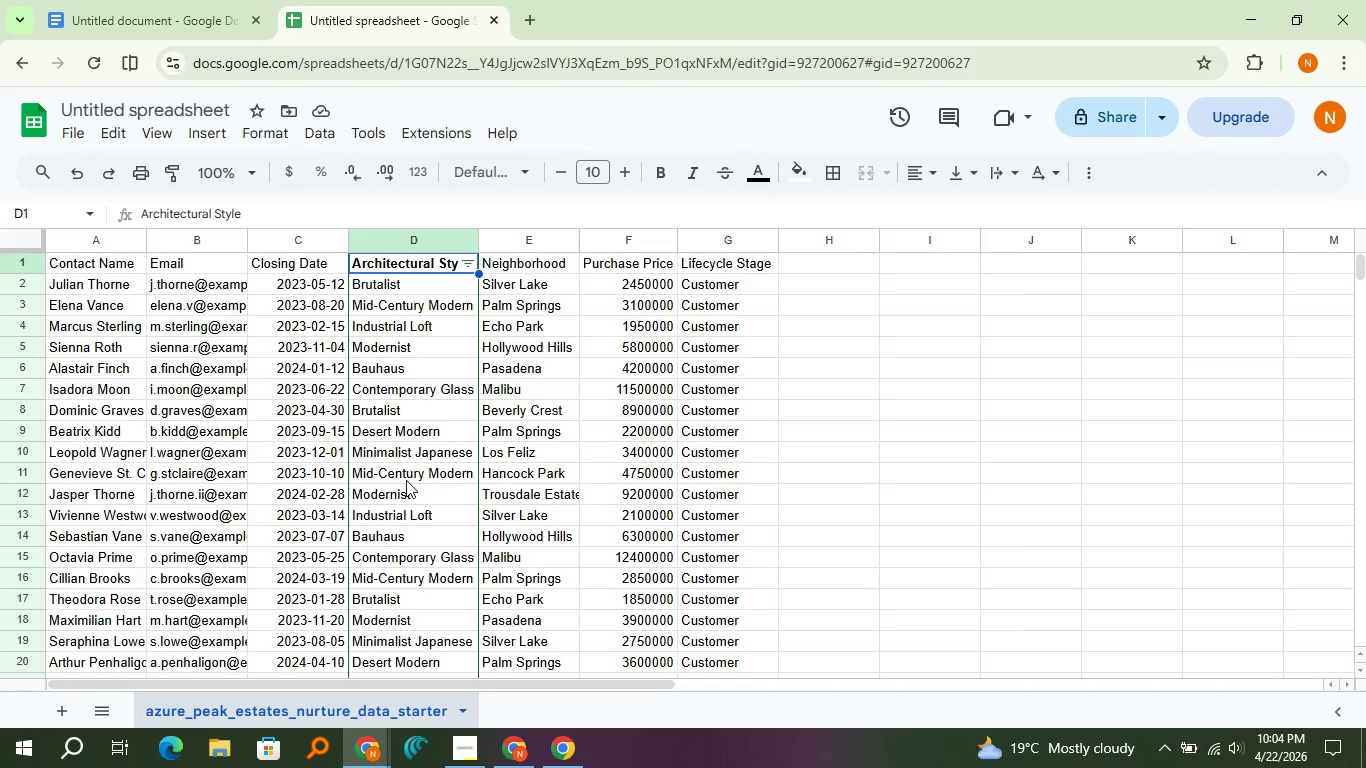 
scroll: coordinate [414, 540], scroll_direction: down, amount: 6.0
 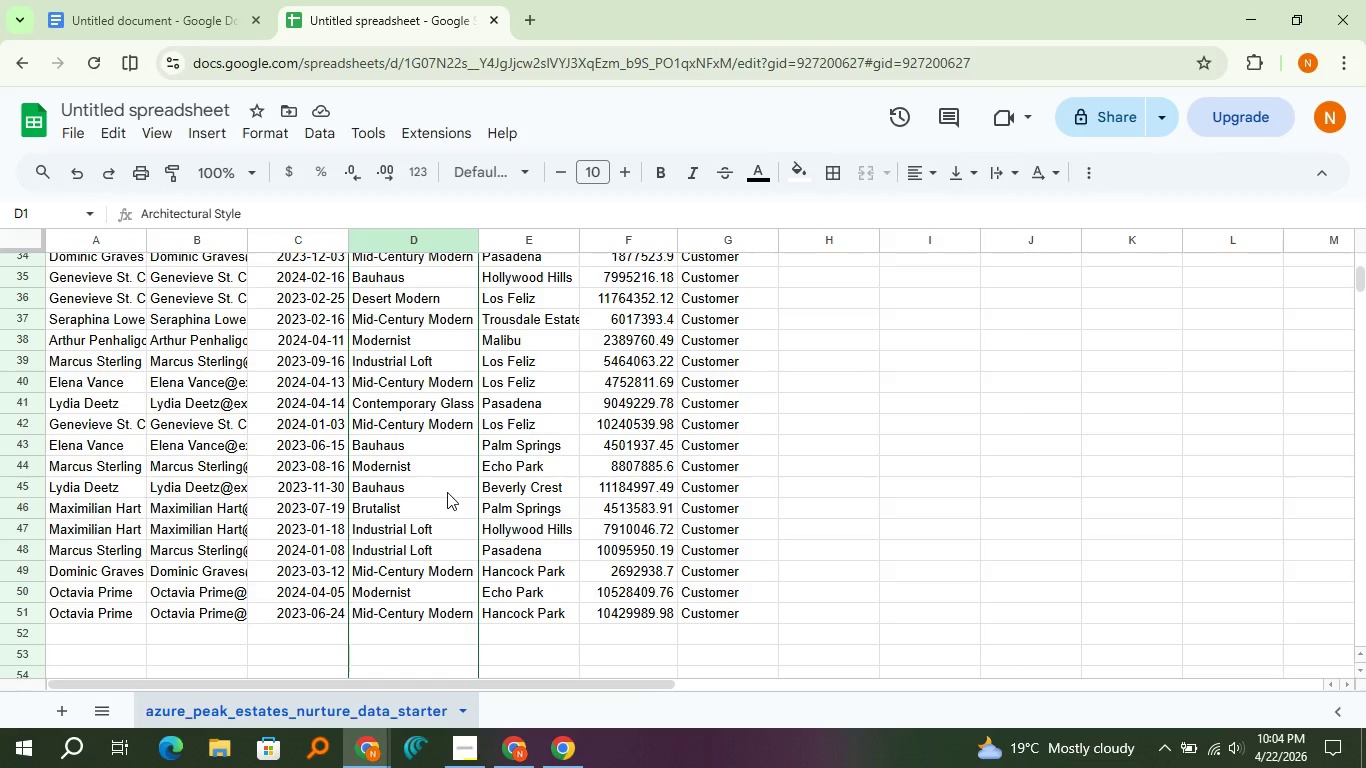 
scroll: coordinate [451, 524], scroll_direction: up, amount: 8.0
 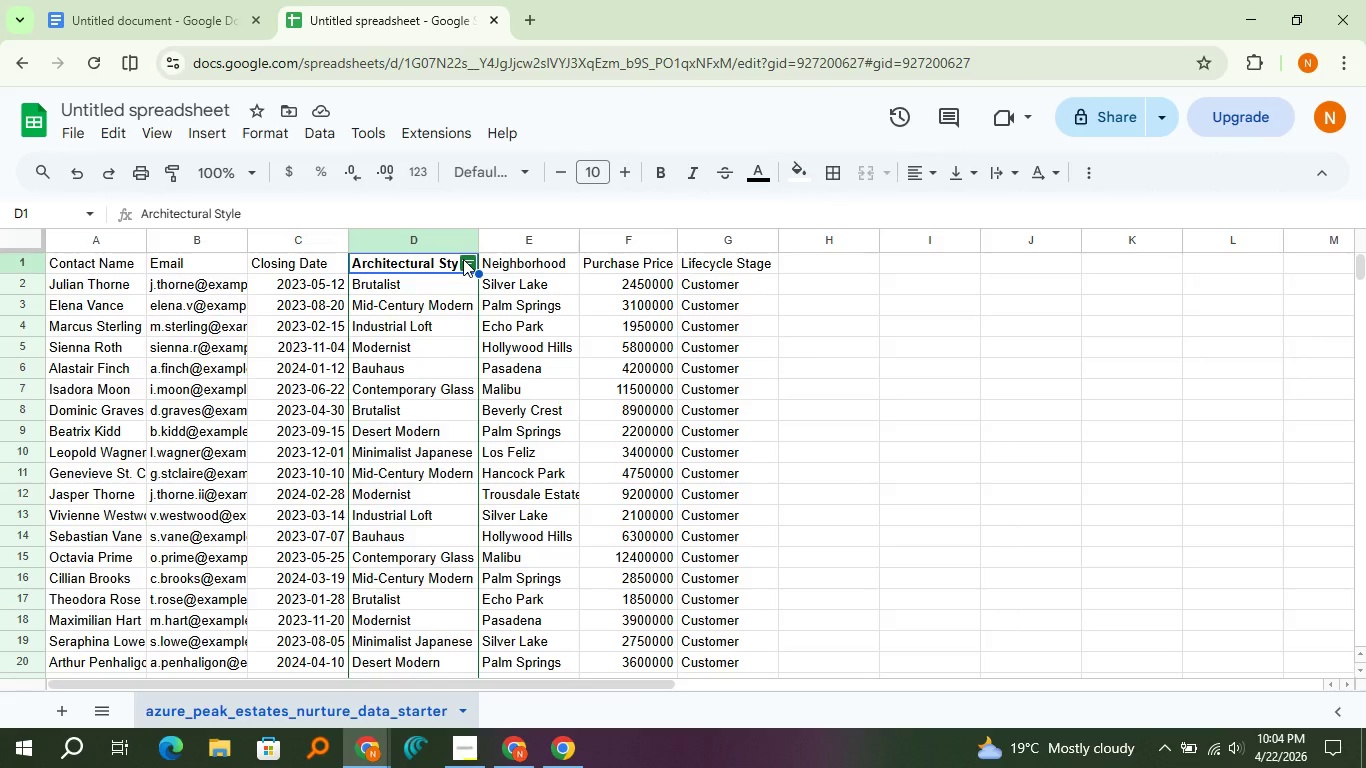 
left_click([463, 259])
 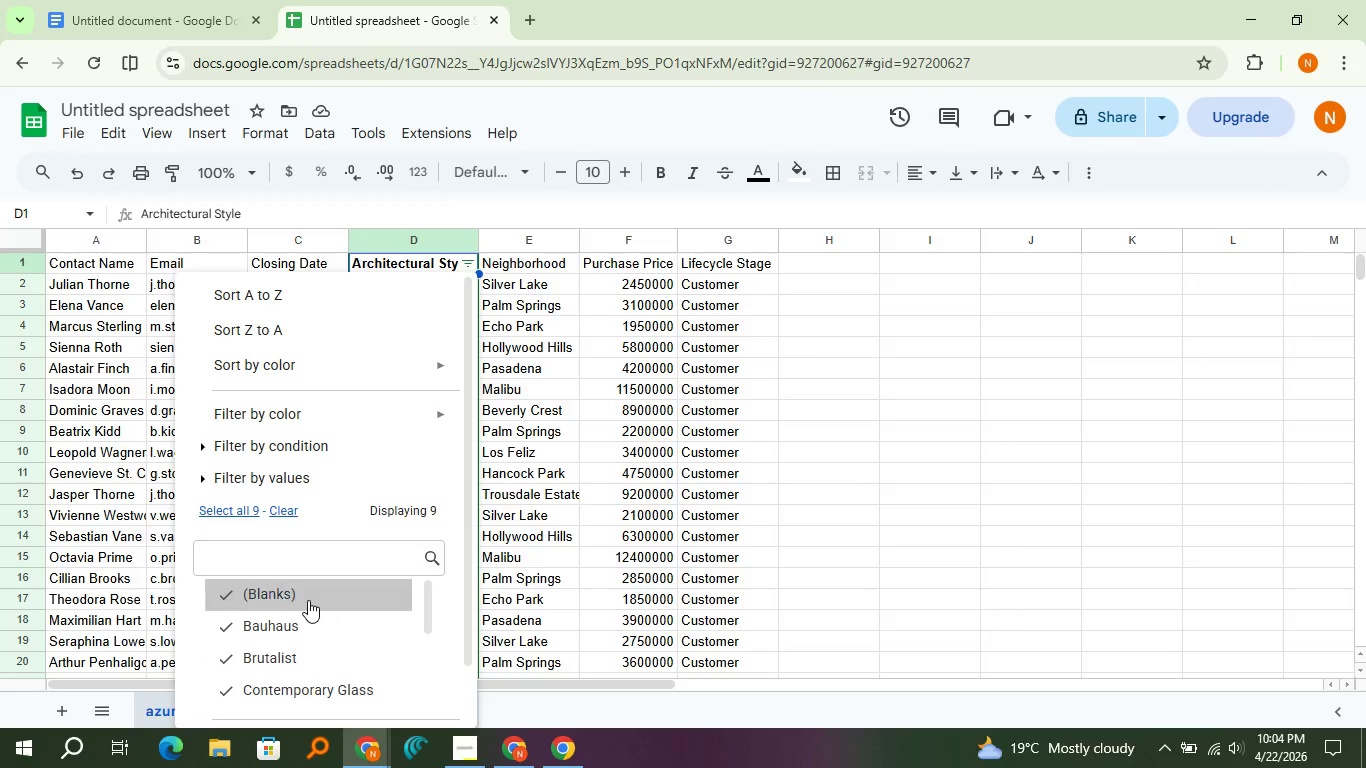 
left_click([307, 601])
 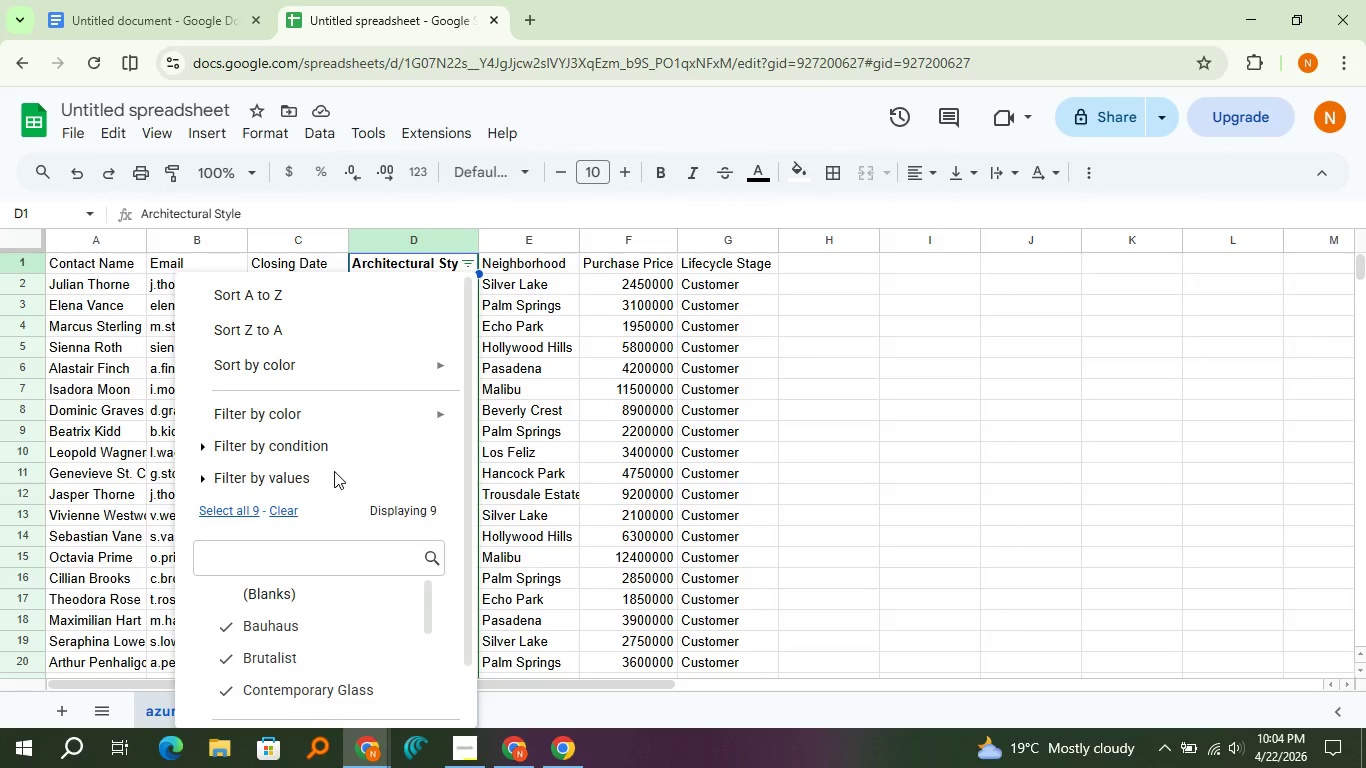 
scroll: coordinate [334, 471], scroll_direction: none, amount: 0.0
 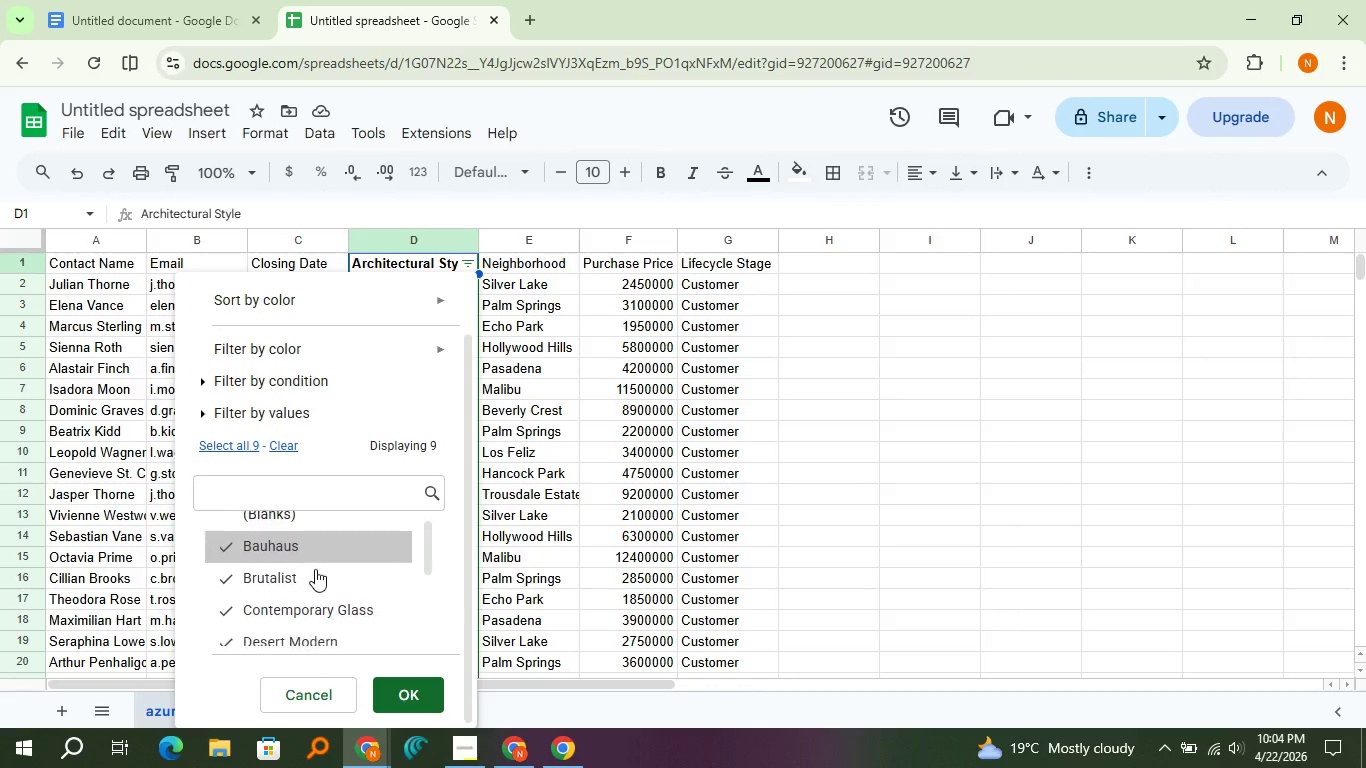 
scroll: coordinate [315, 569], scroll_direction: down, amount: 2.0
 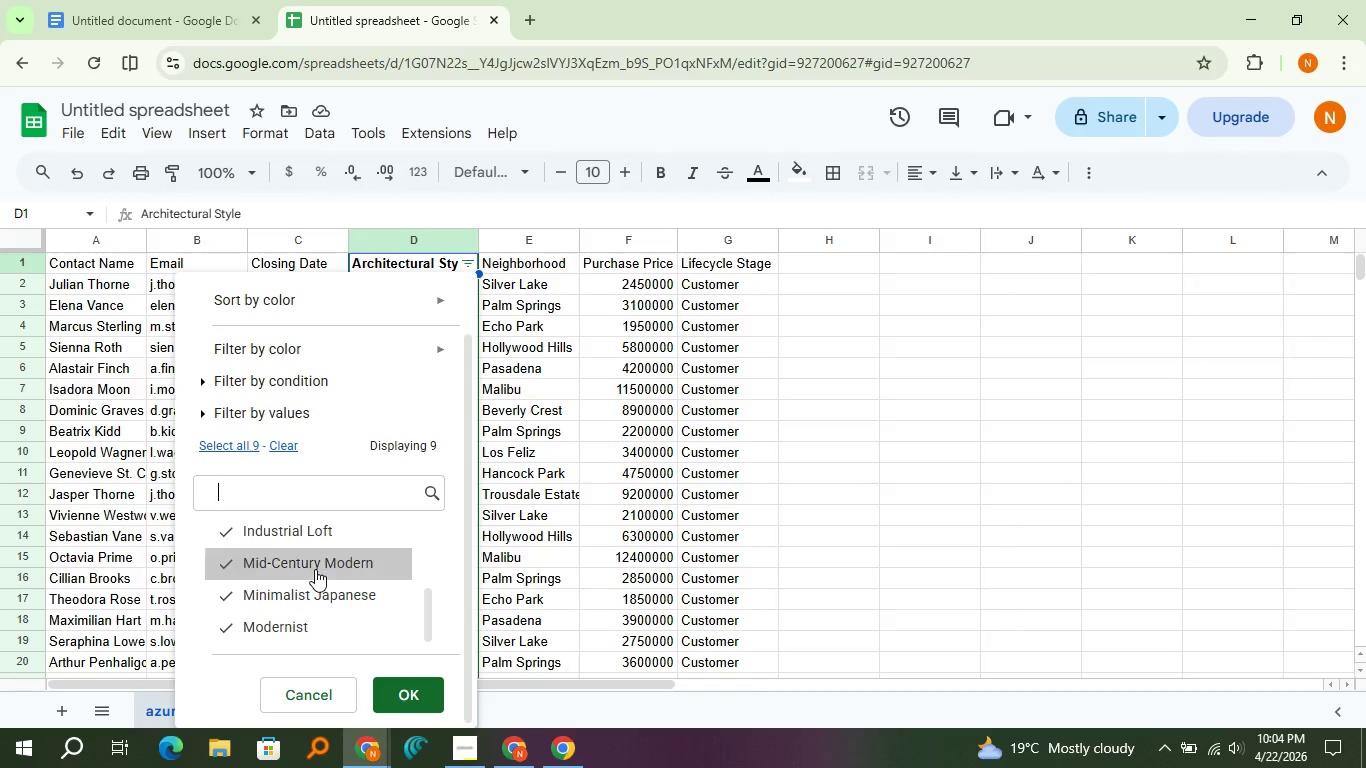 
scroll: coordinate [315, 569], scroll_direction: up, amount: 1.0
 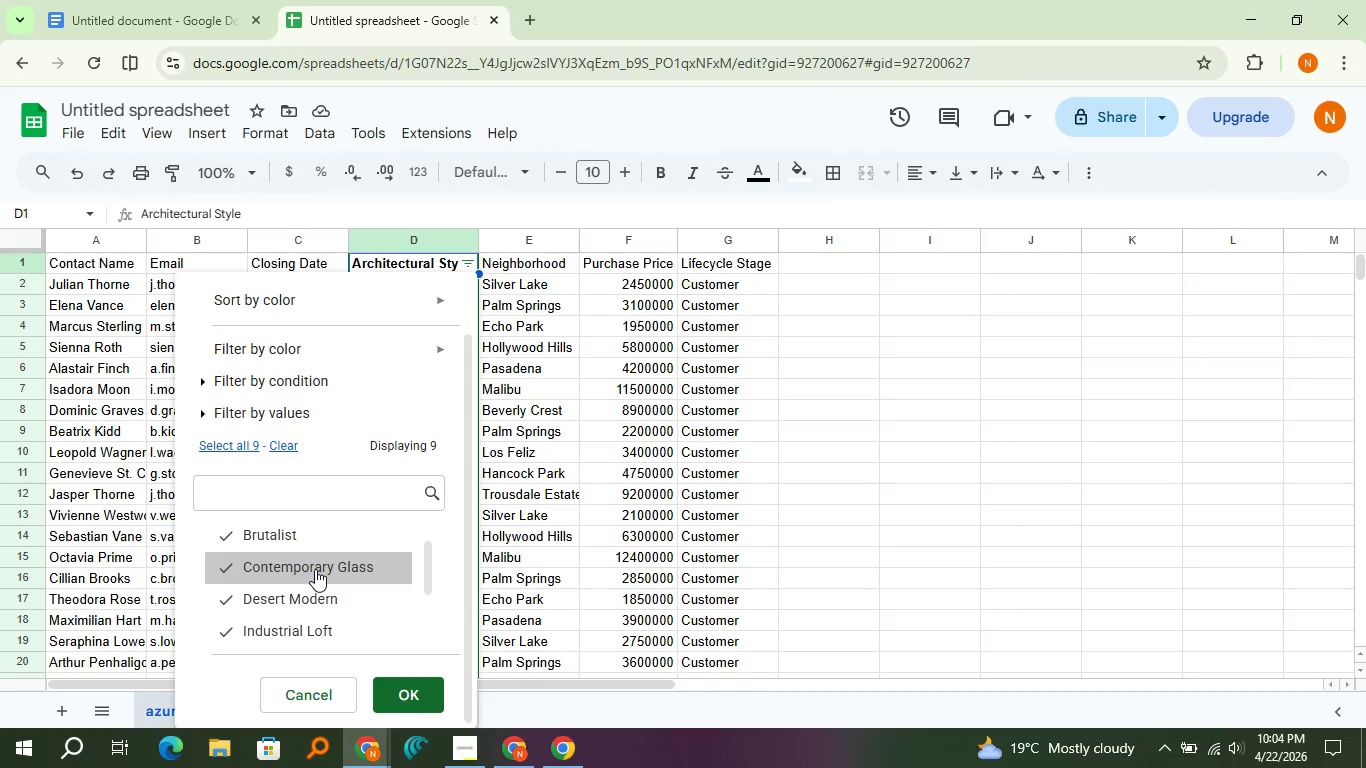 
mouse_move([429, 701])
 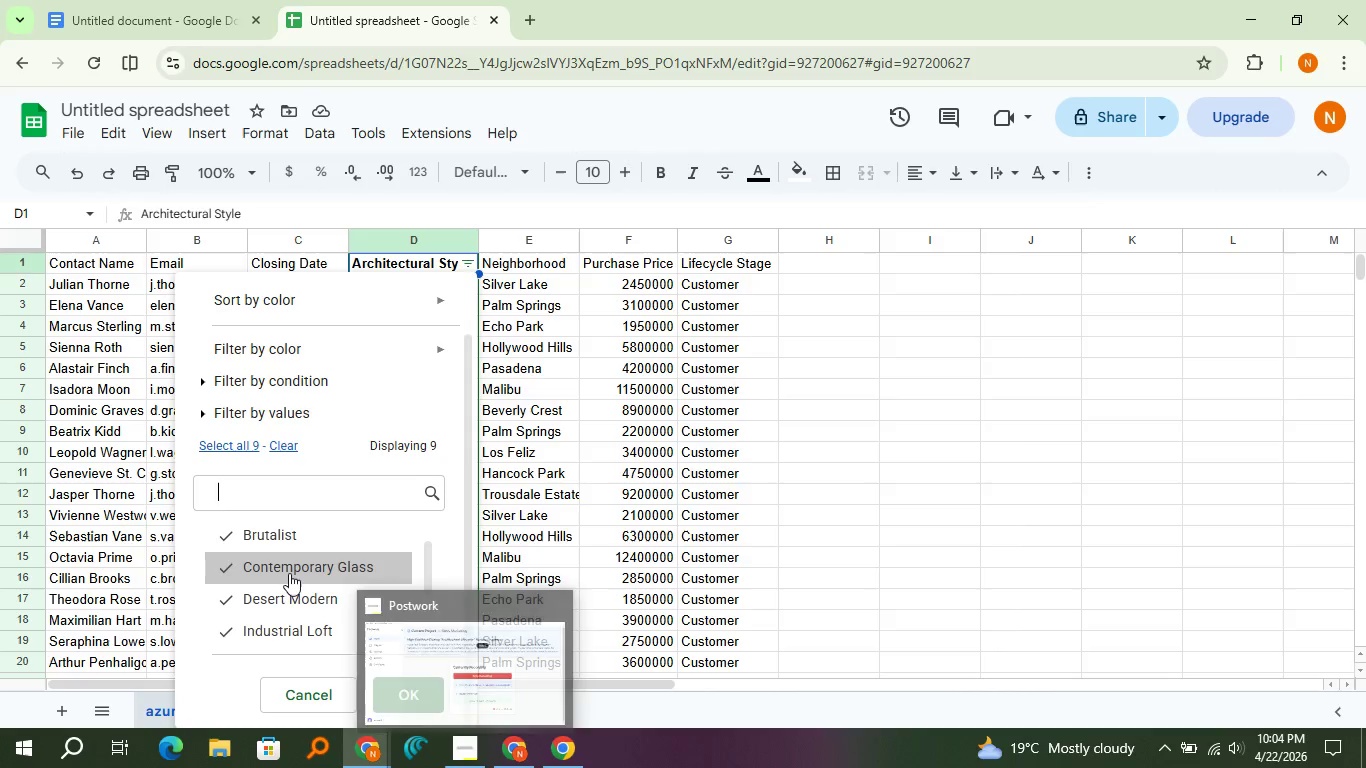 
scroll: coordinate [304, 597], scroll_direction: down, amount: 2.0
 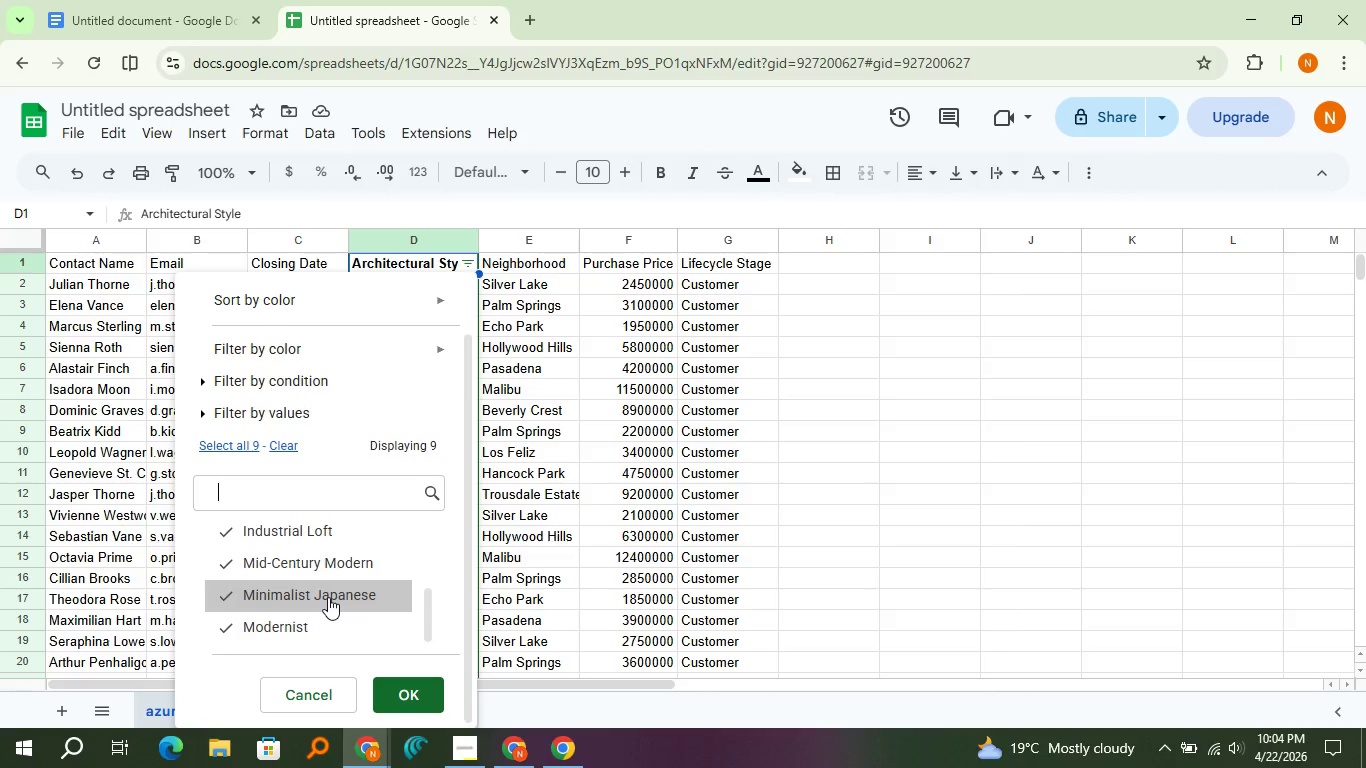 
scroll: coordinate [328, 597], scroll_direction: up, amount: 1.0
 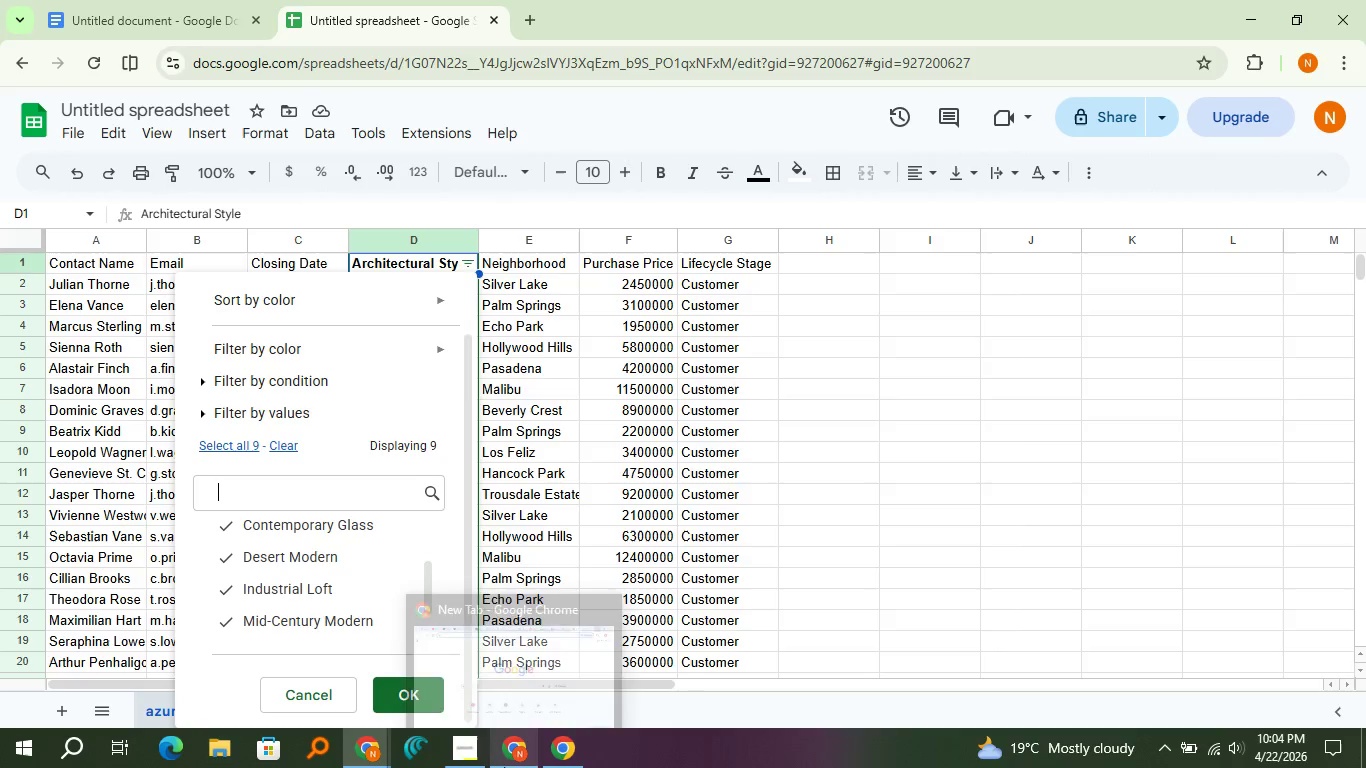 
left_click([549, 748])
 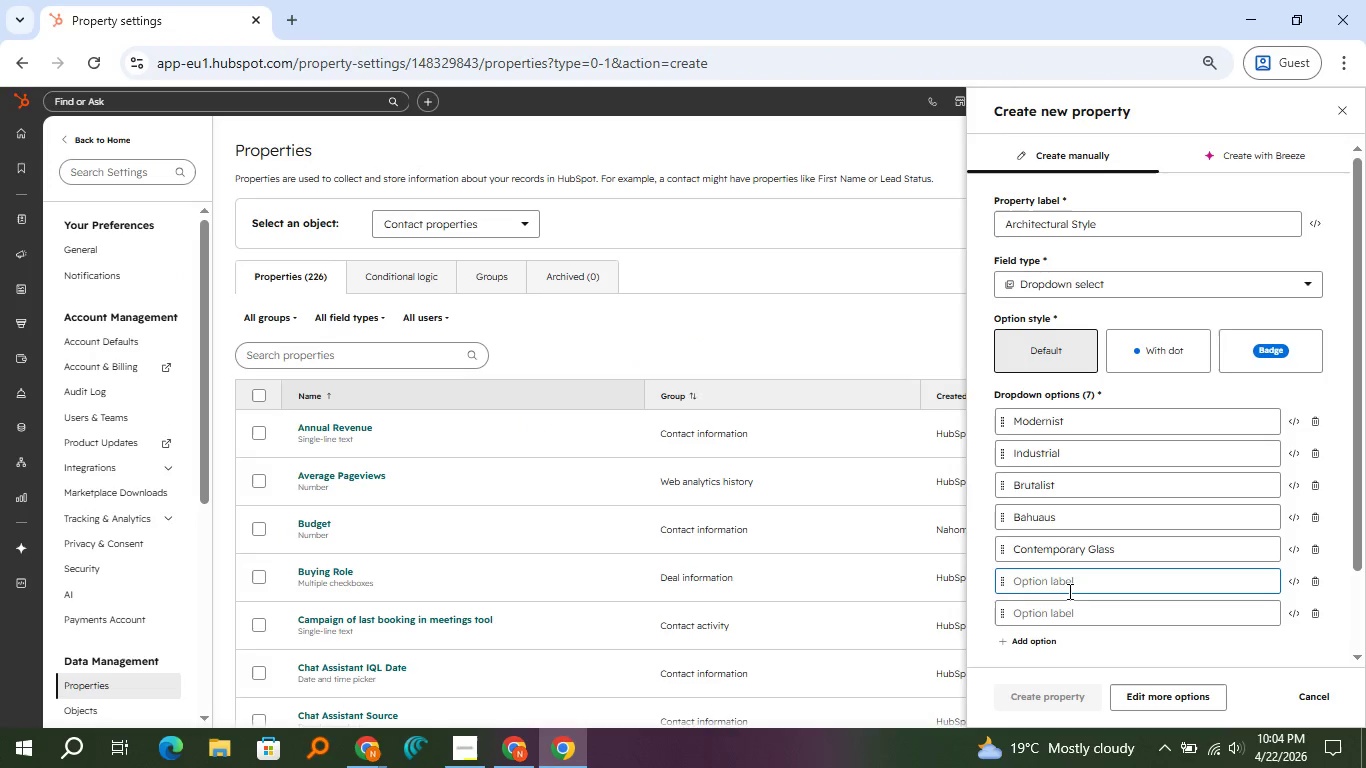 
type(Desert Modern)
 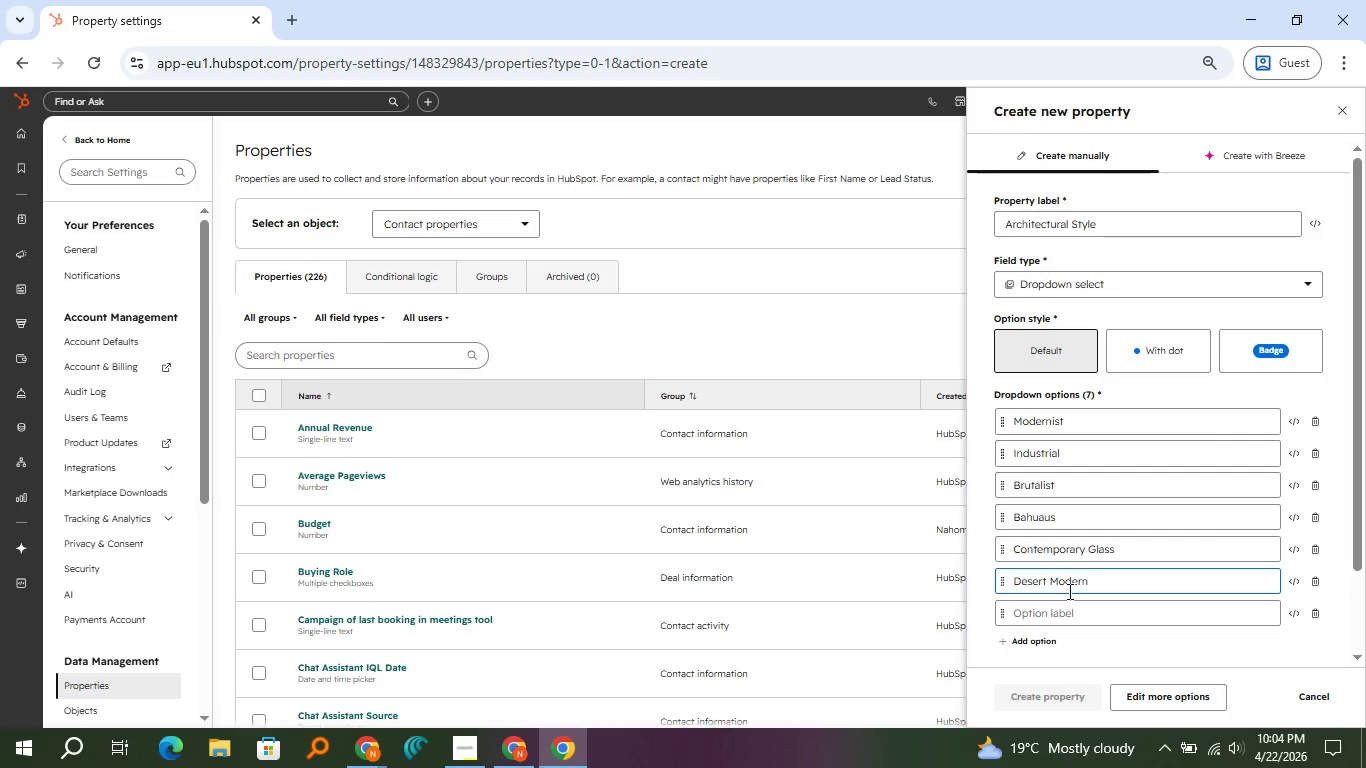 
key(ArrowDown)
 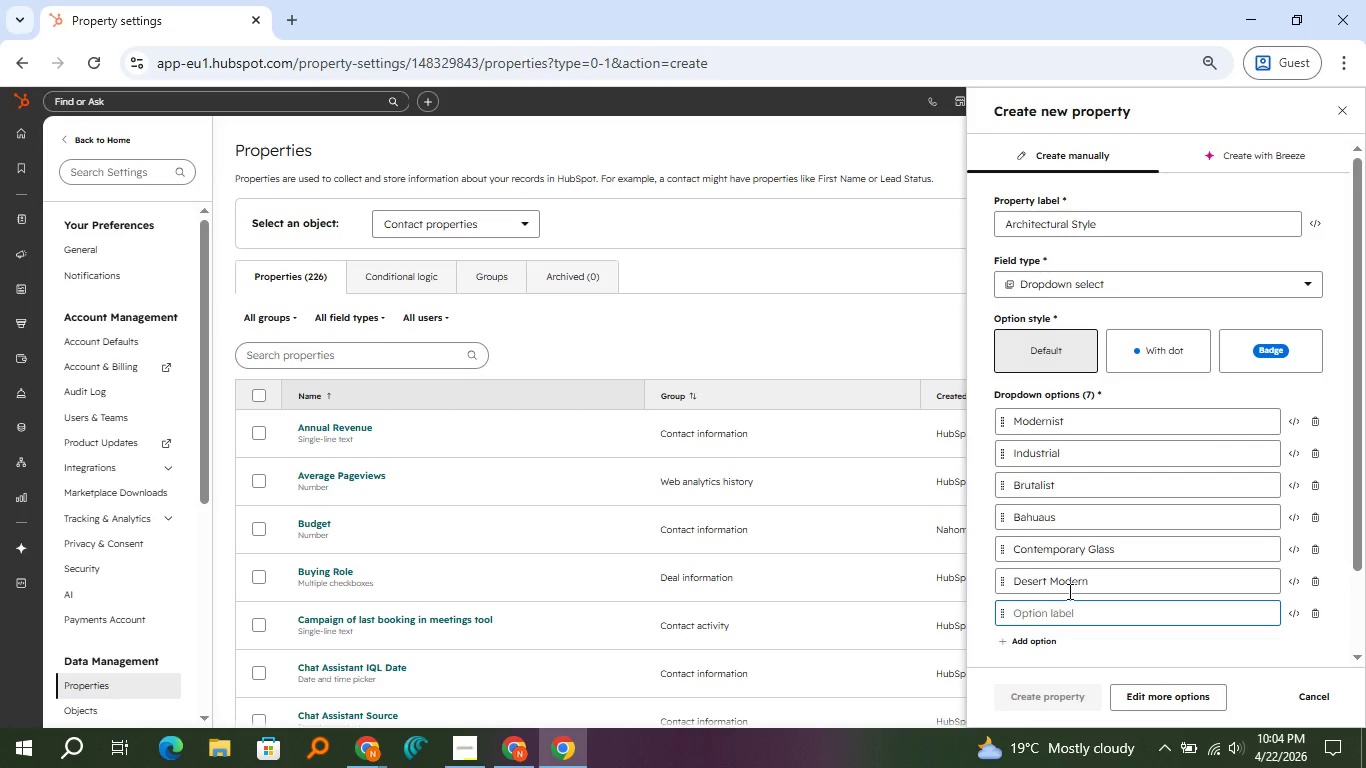 
hold_key(key=ShiftLeft, duration=0.56)
 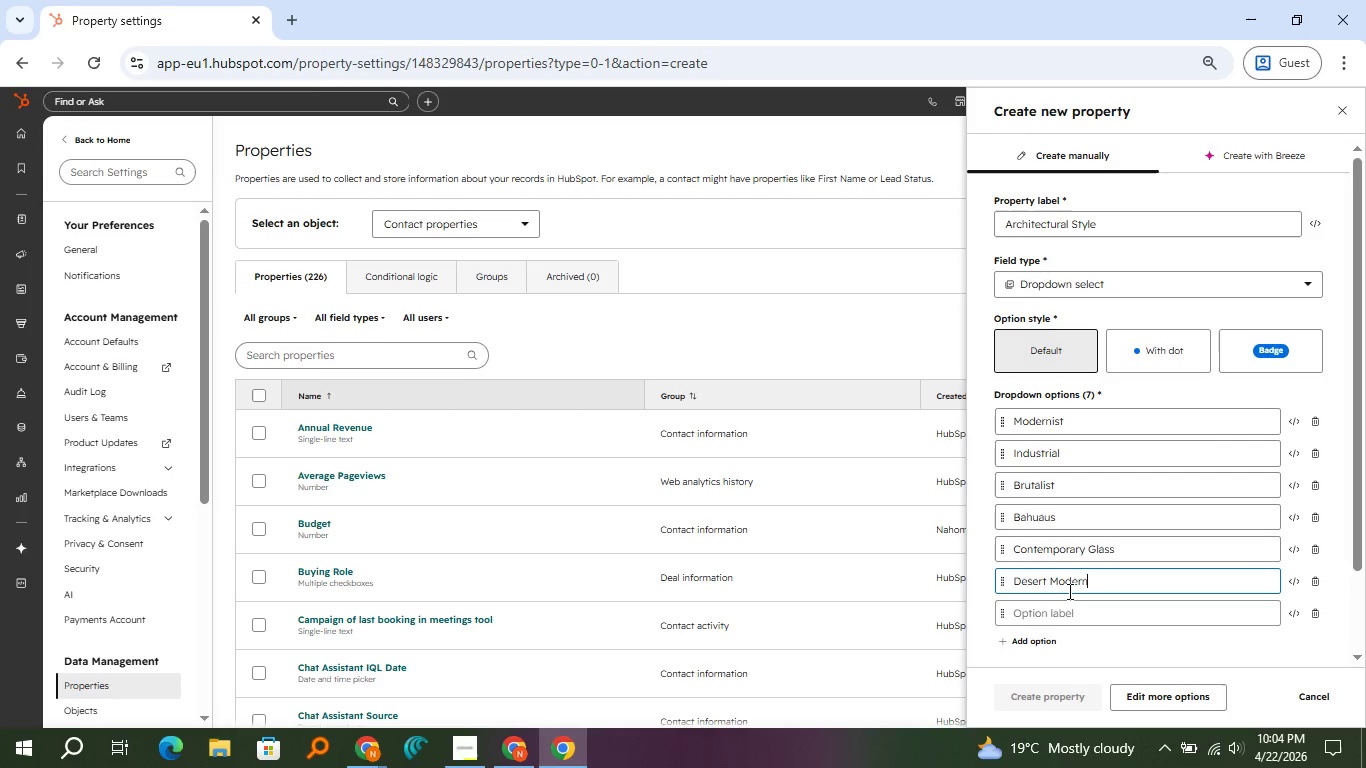 
key(ArrowUp)
 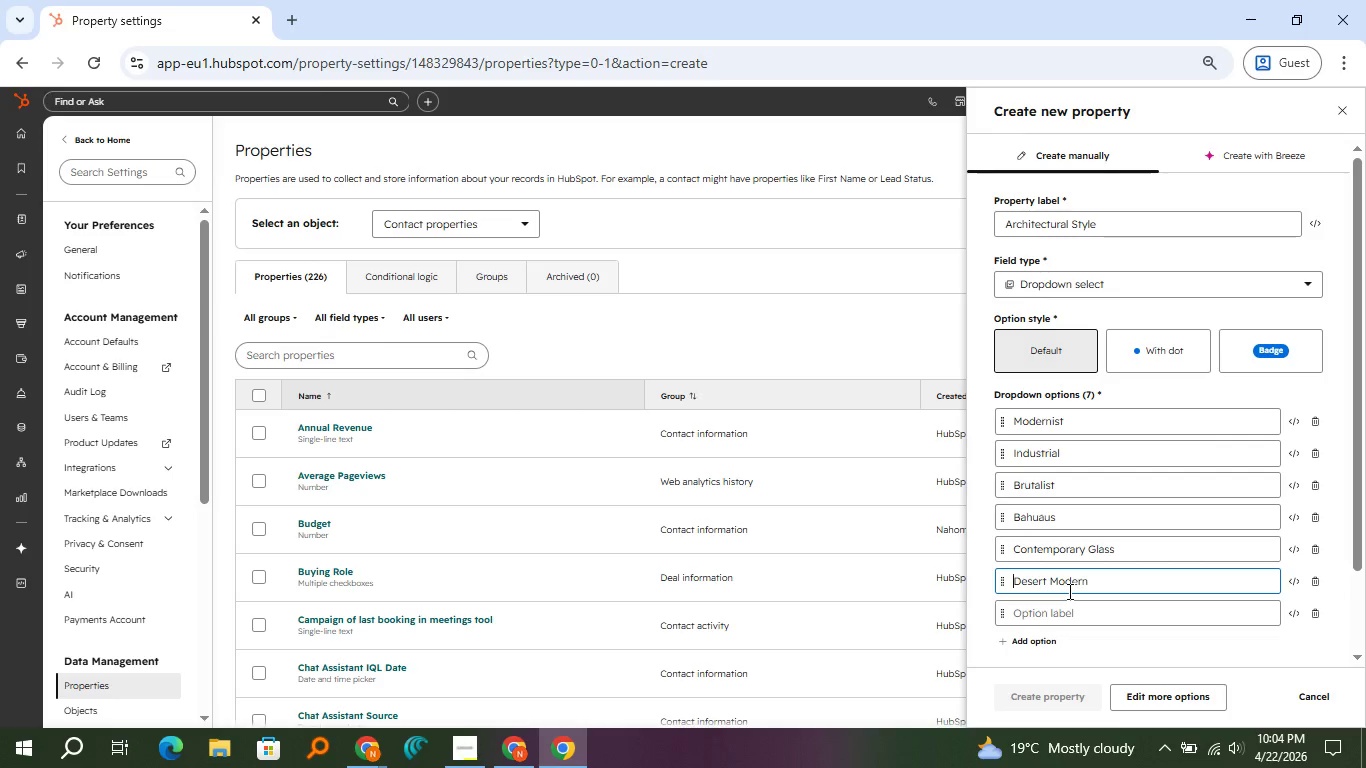 
key(ArrowUp)
 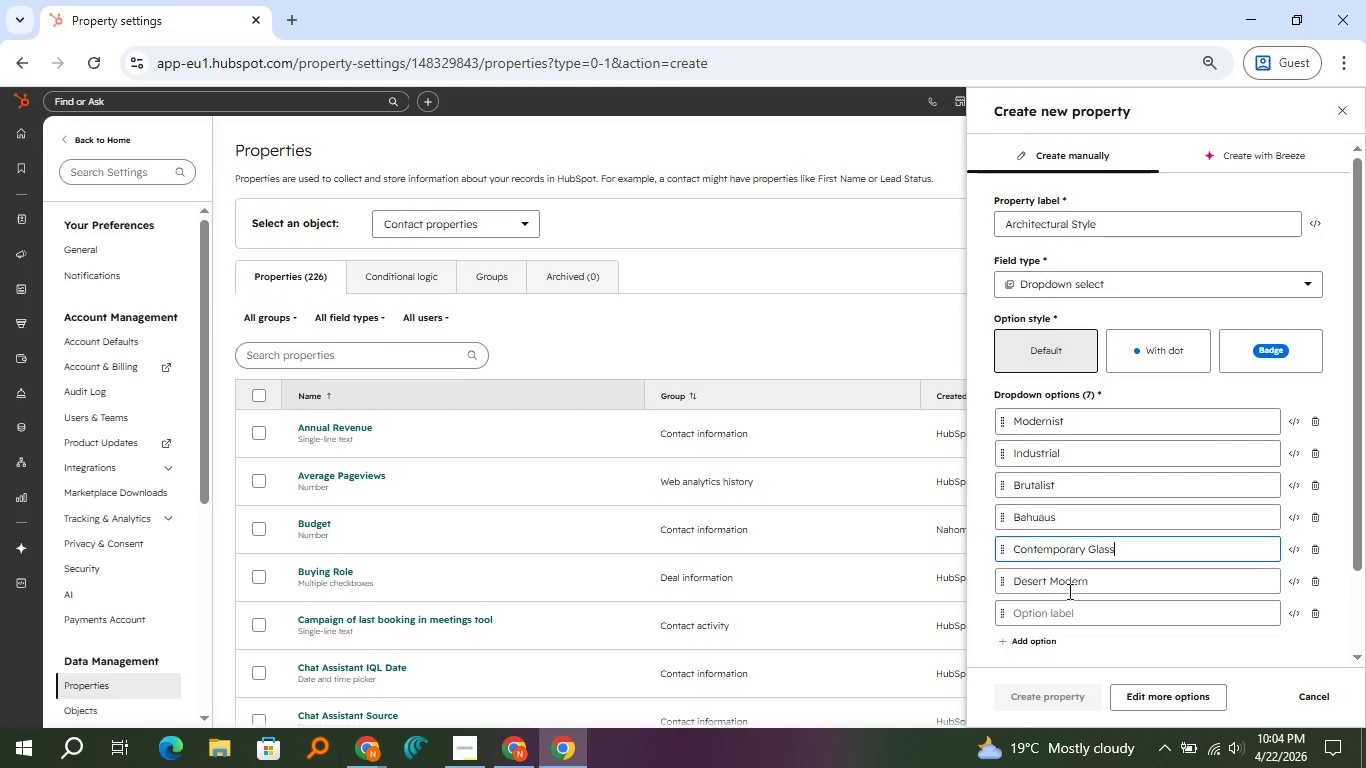 
key(ArrowUp)
 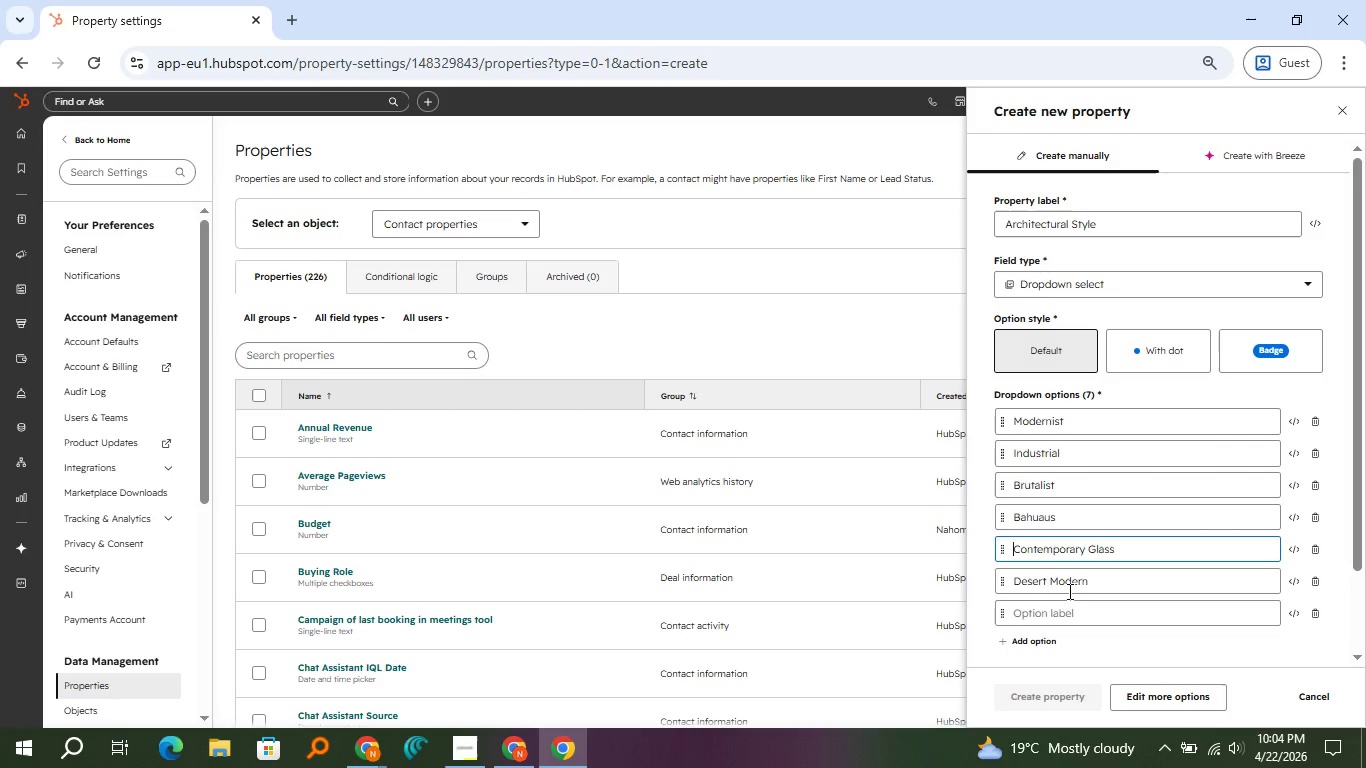 
key(ArrowUp)
 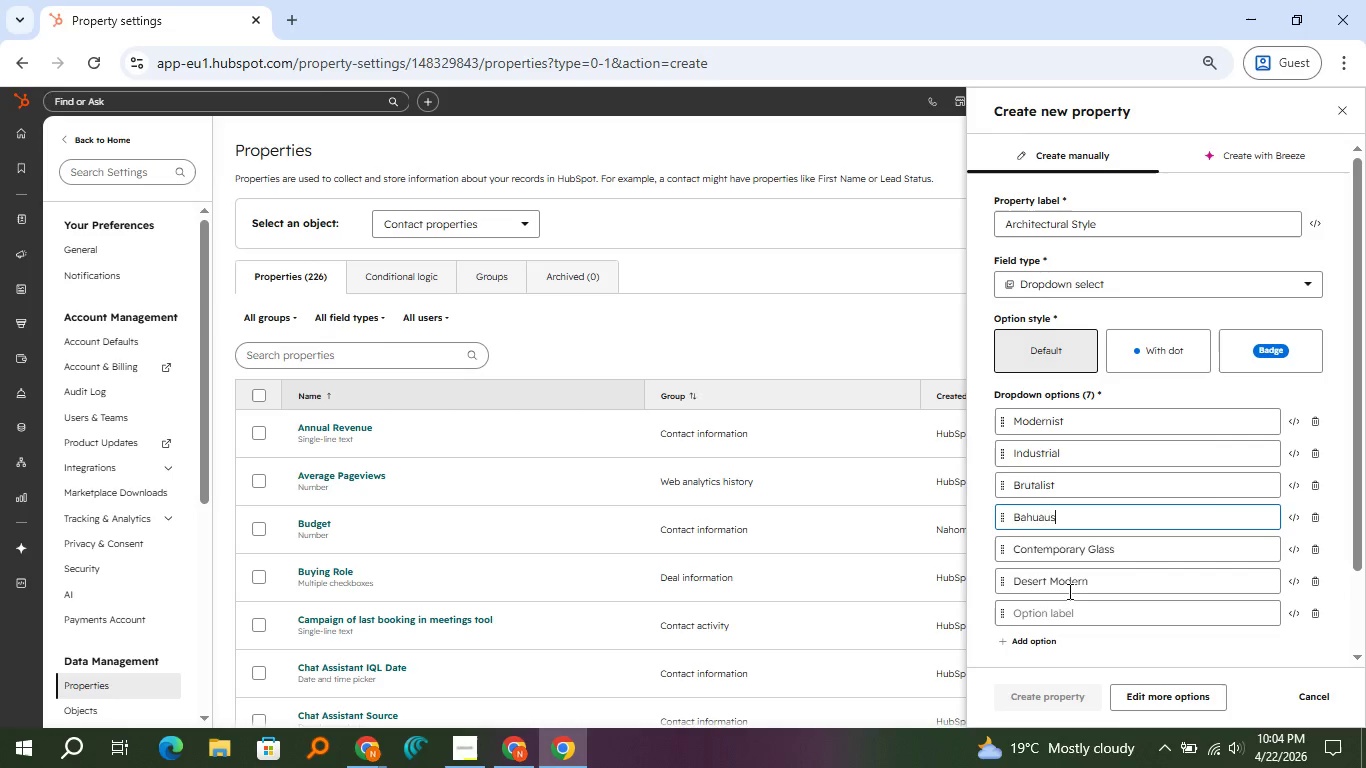 
key(ArrowUp)
 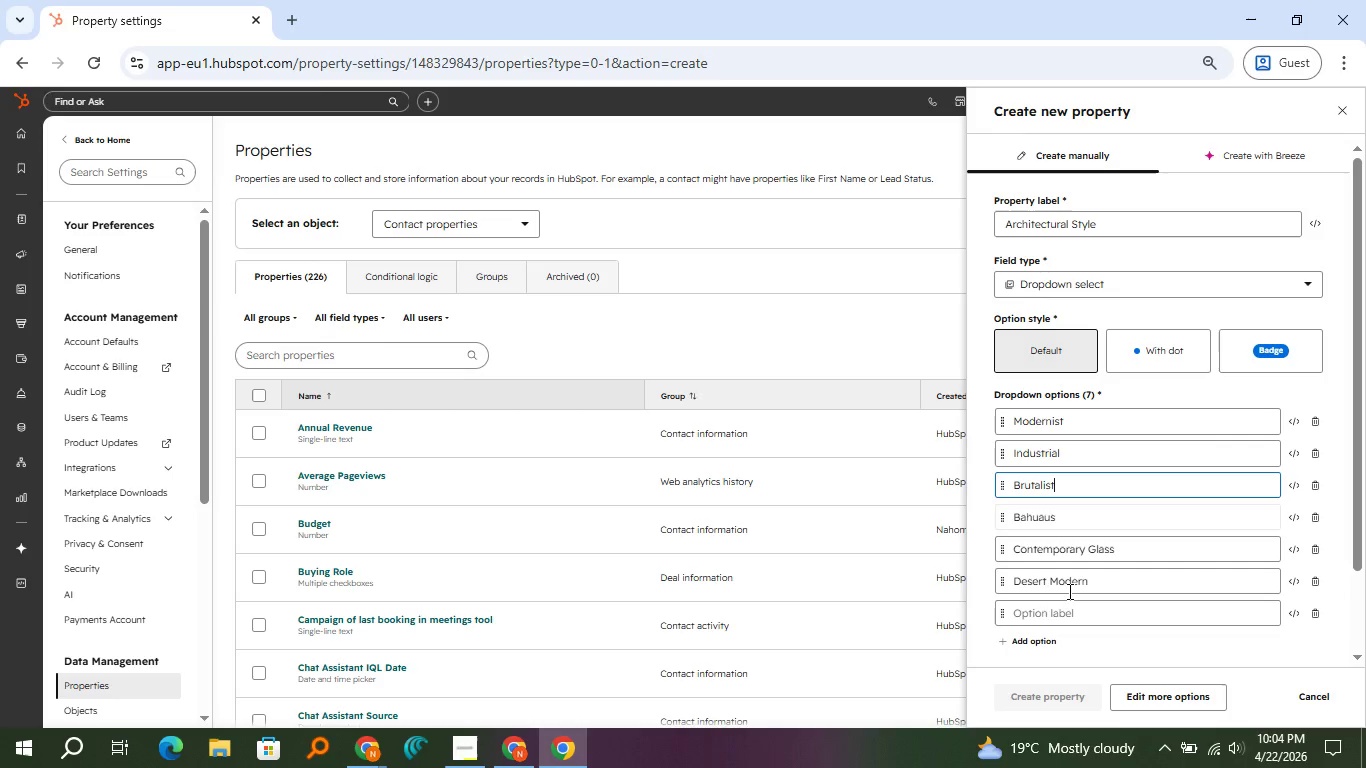 
key(ArrowUp)
 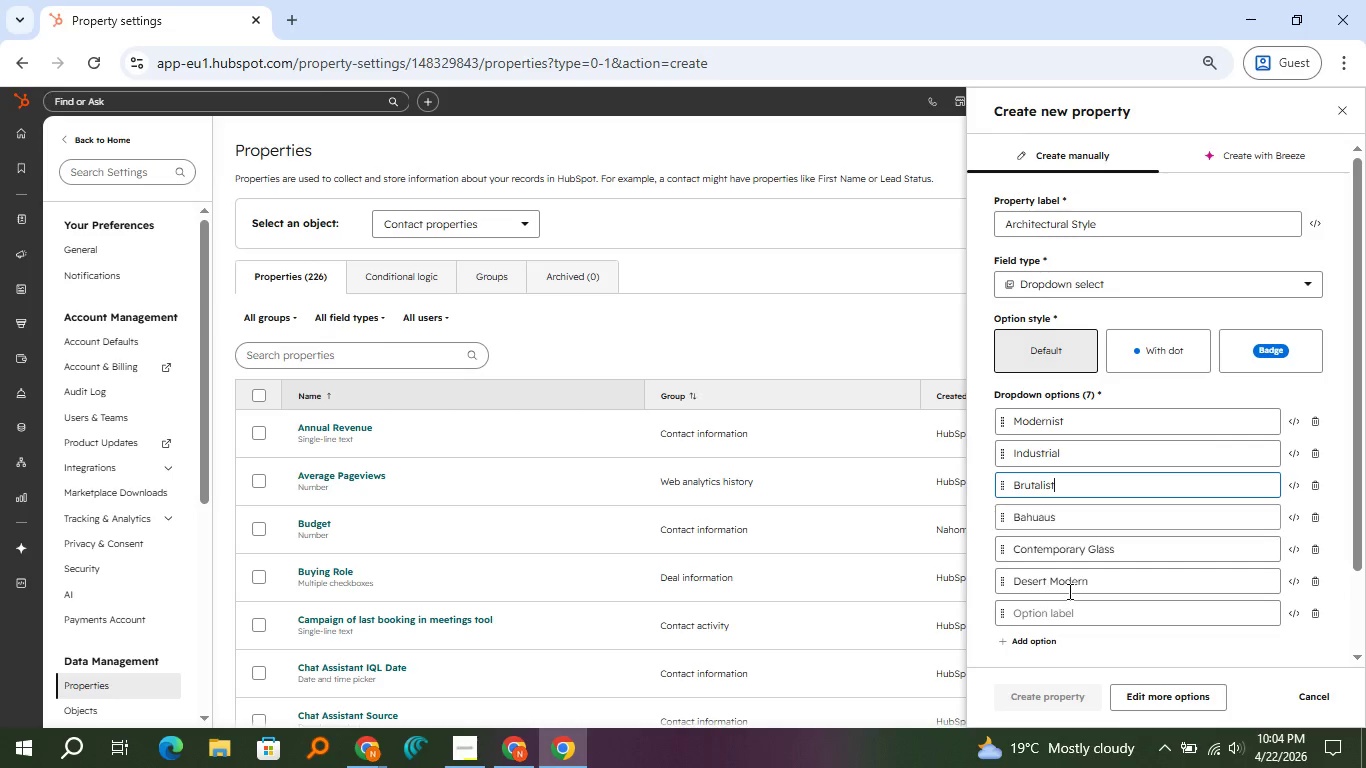 
key(ArrowUp)
 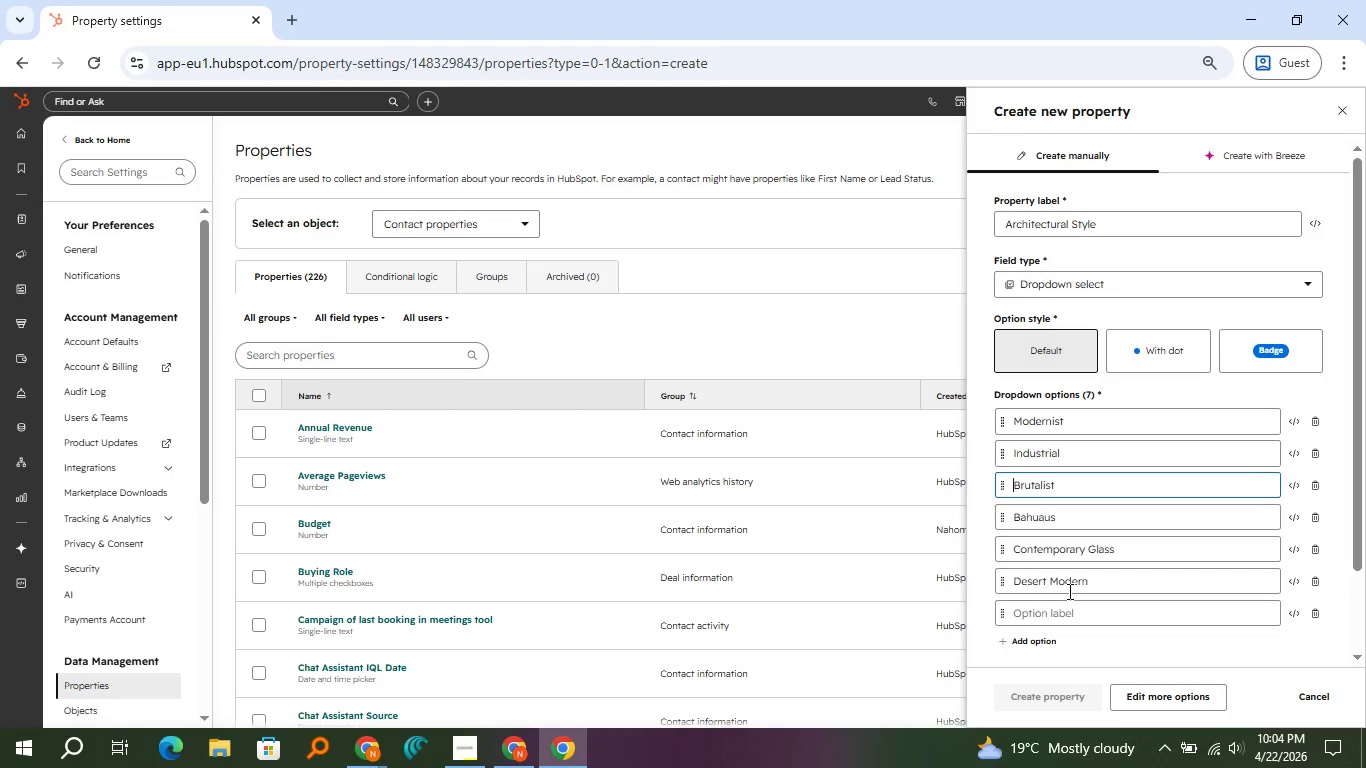 
key(ArrowUp)
 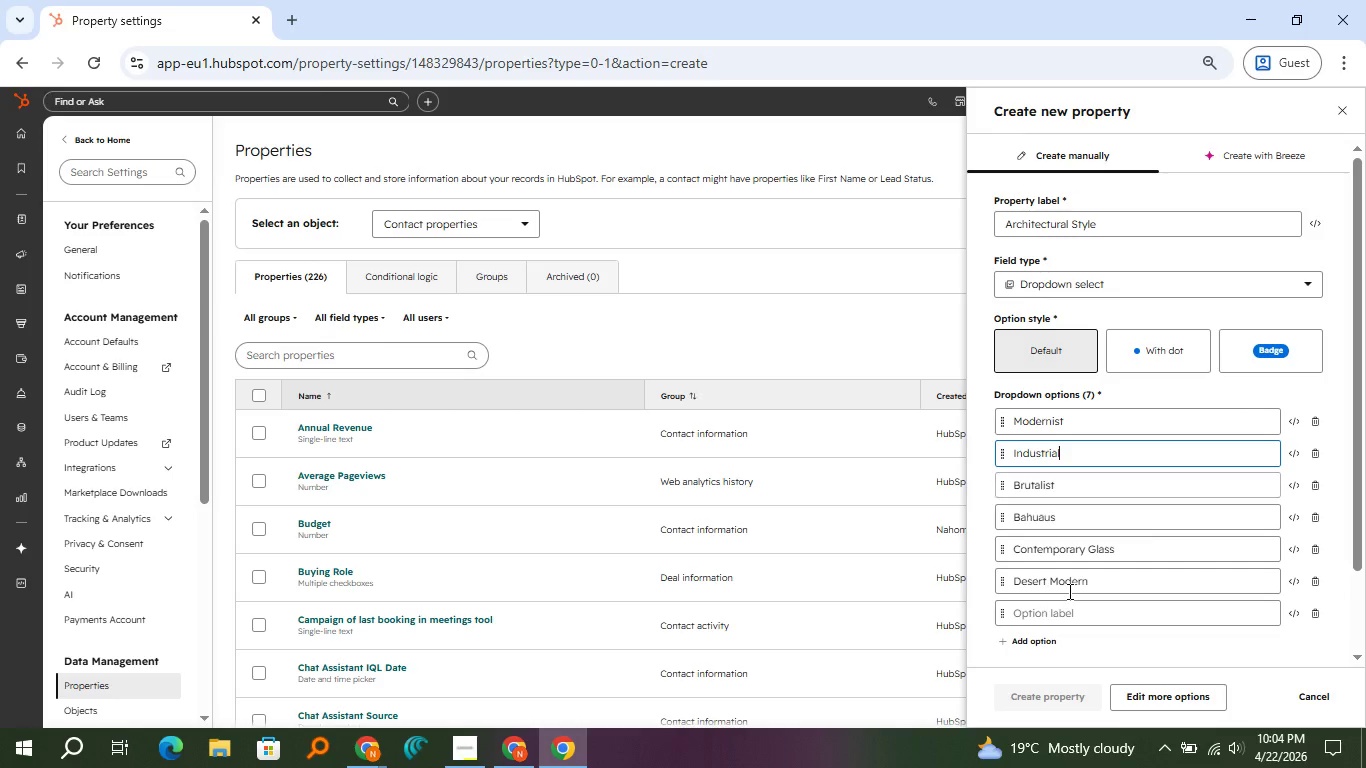 
key(ArrowUp)
 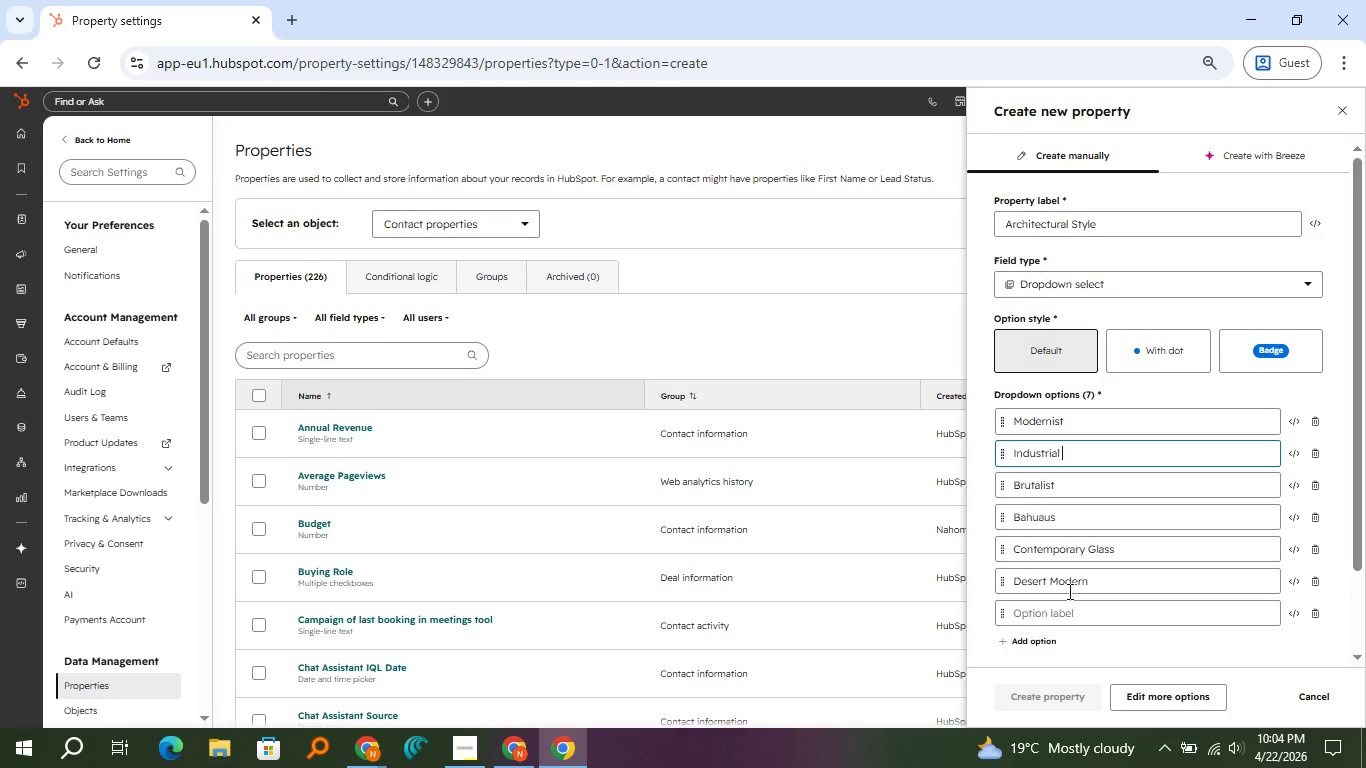 
type( Loft)
 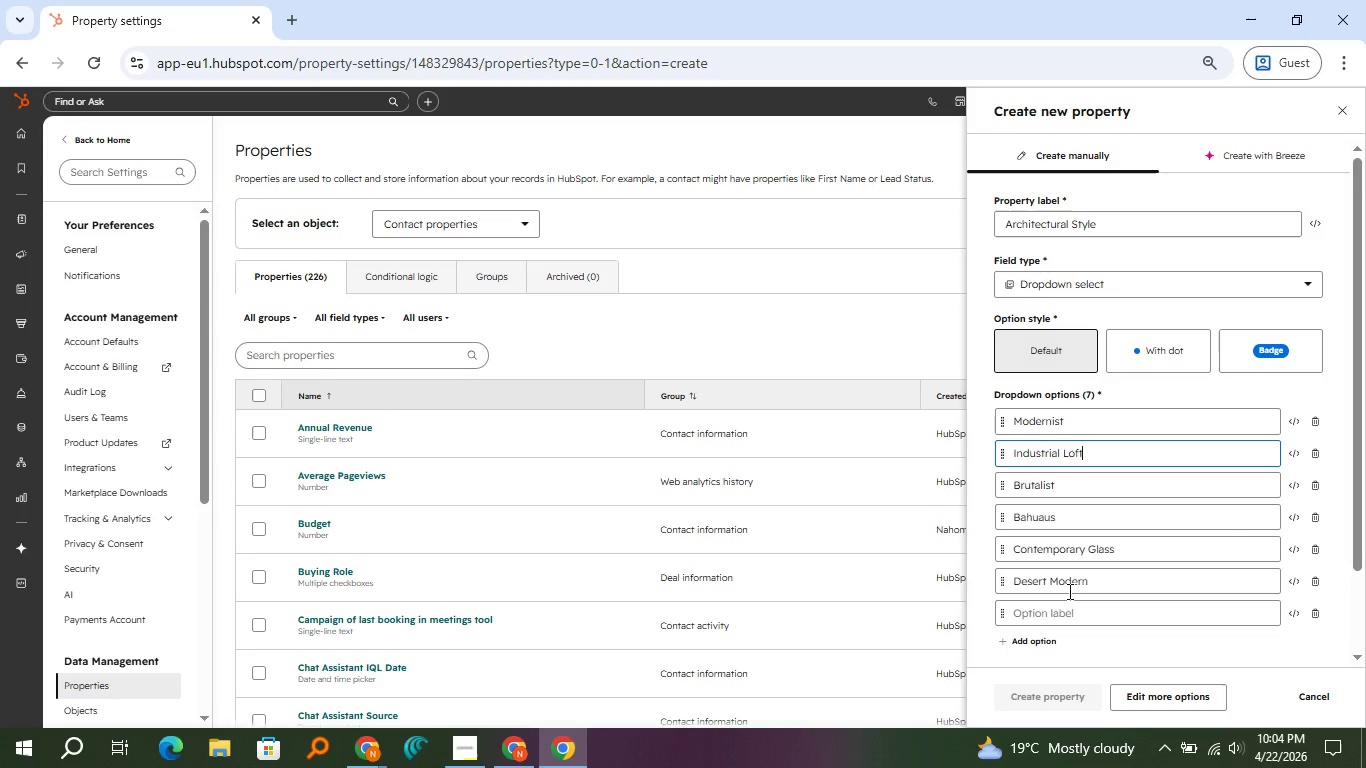 
key(ArrowDown)
 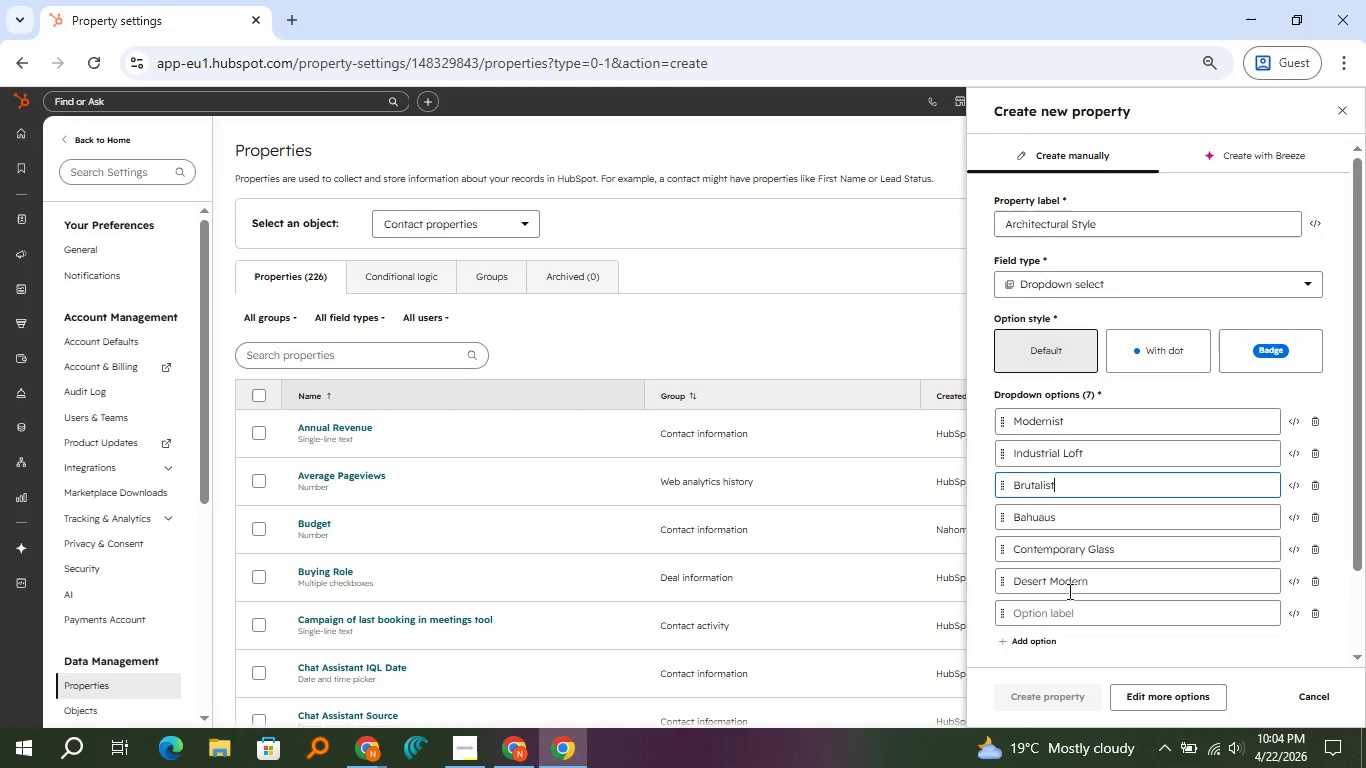 
hold_key(key=ArrowDown, duration=0.64)
 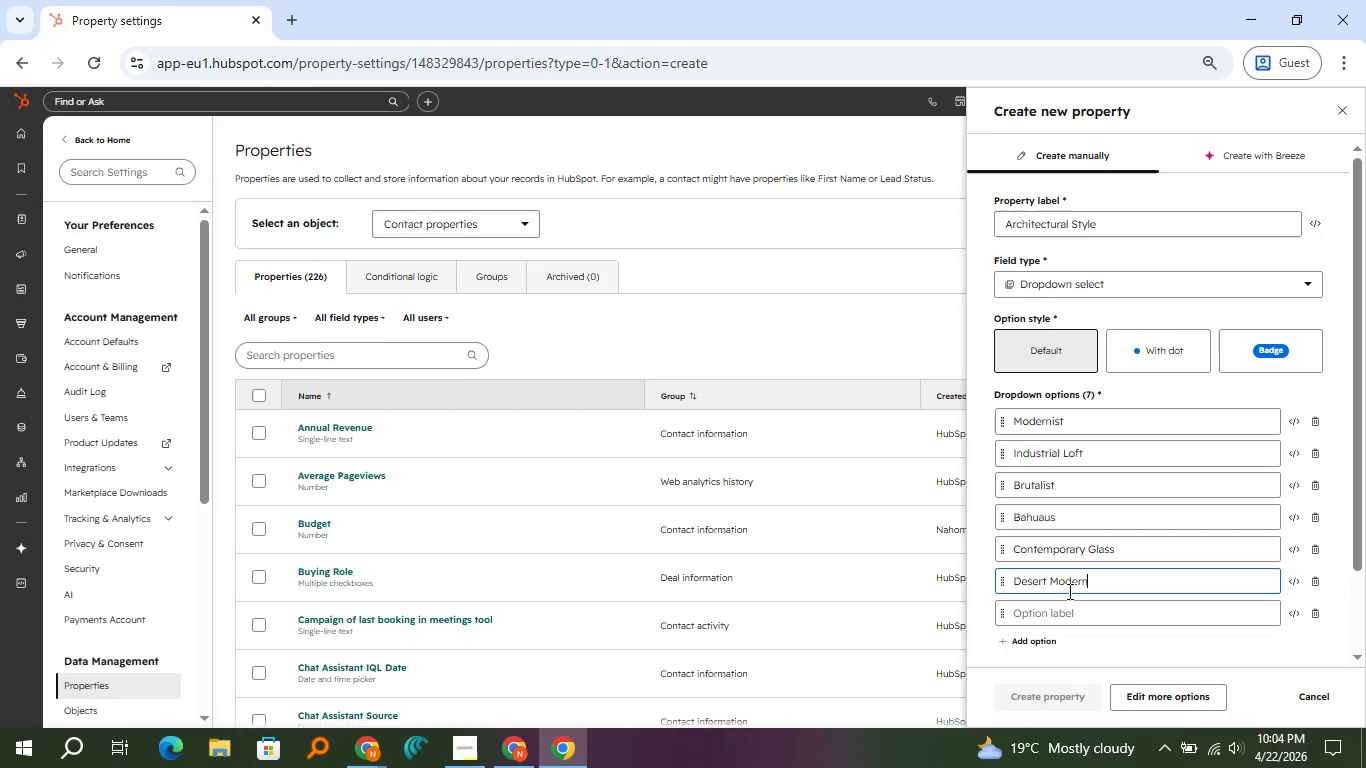 
key(ArrowDown)
 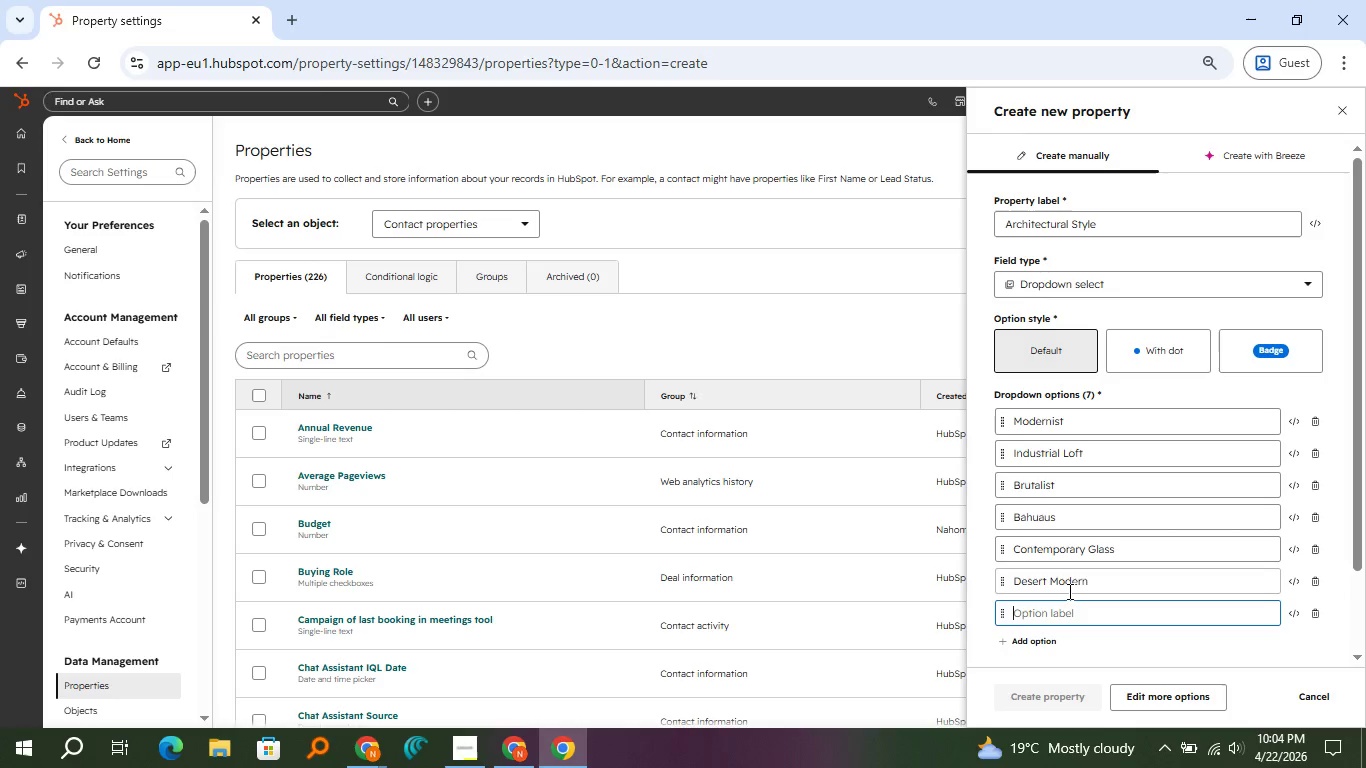 
key(ArrowDown)
 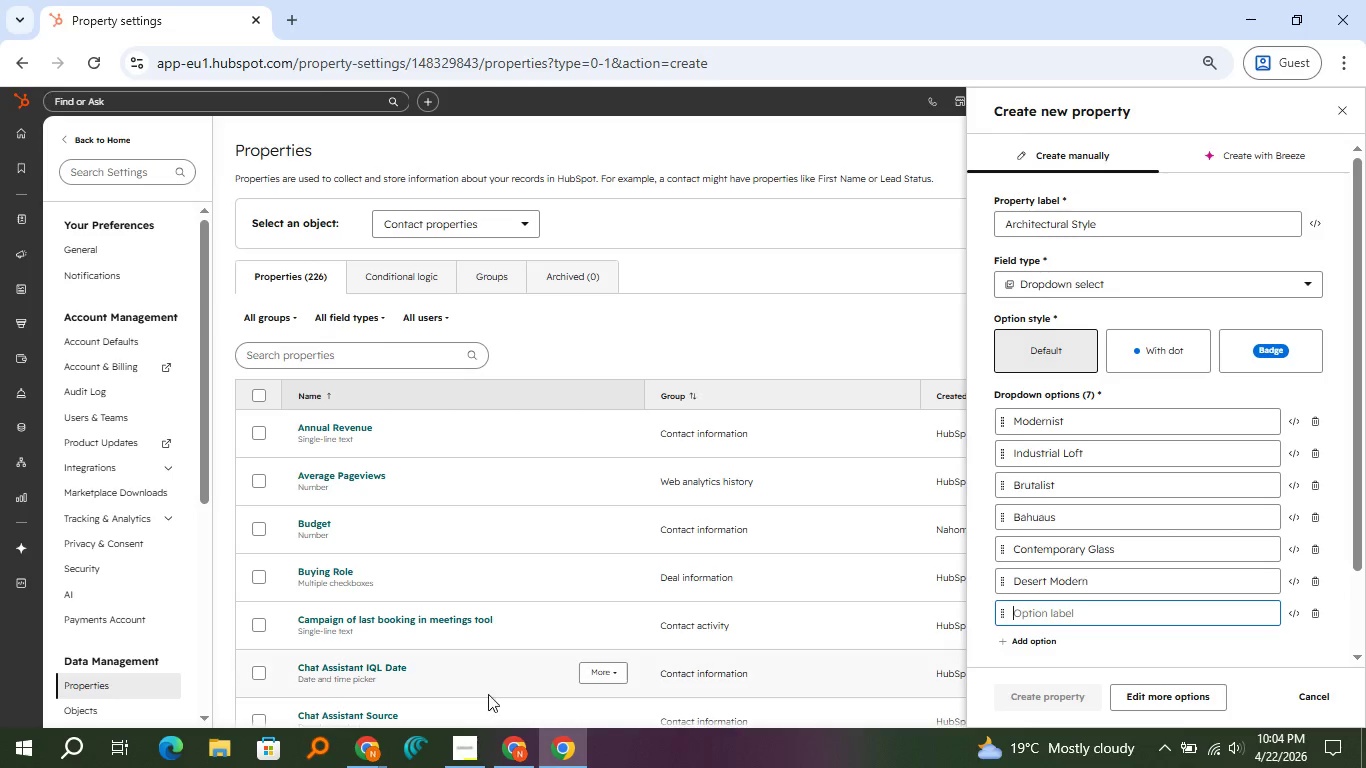 
mouse_move([405, 731])
 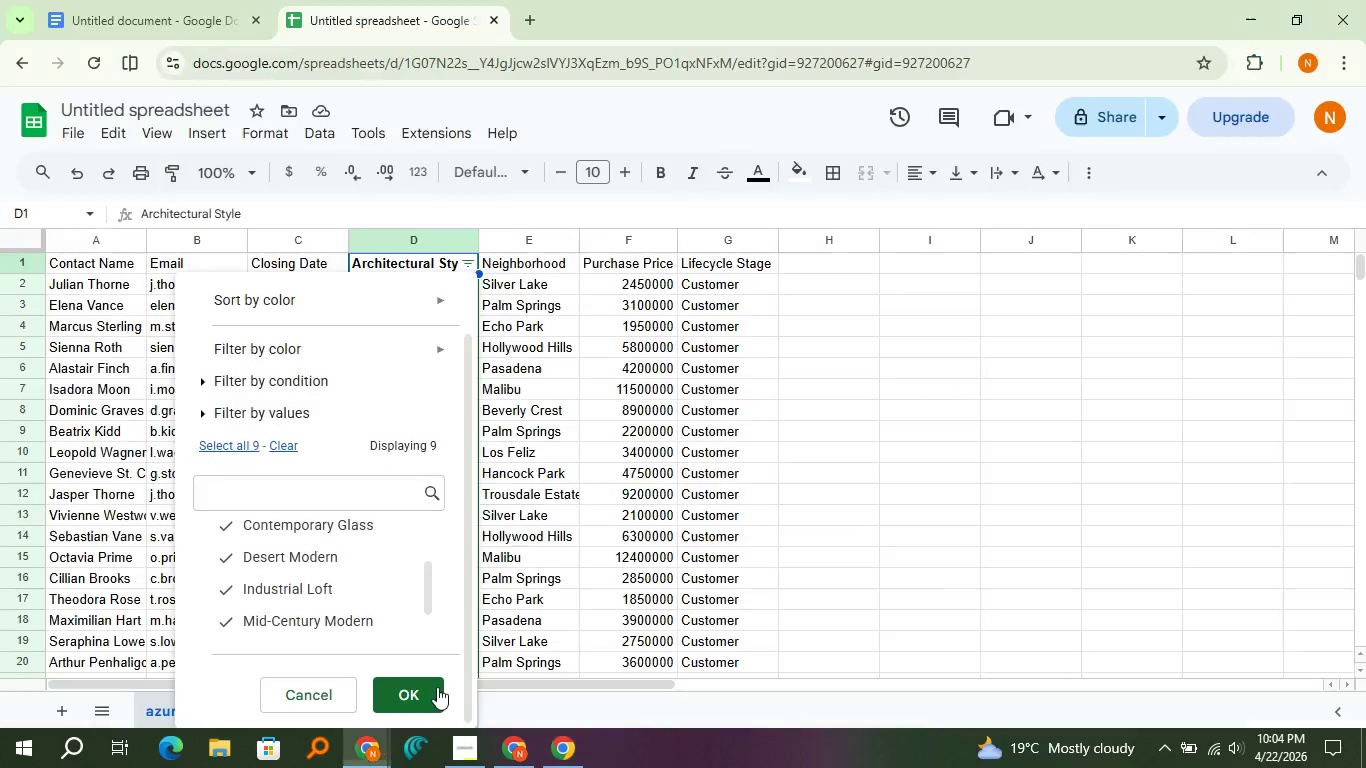 
left_click([437, 687])
 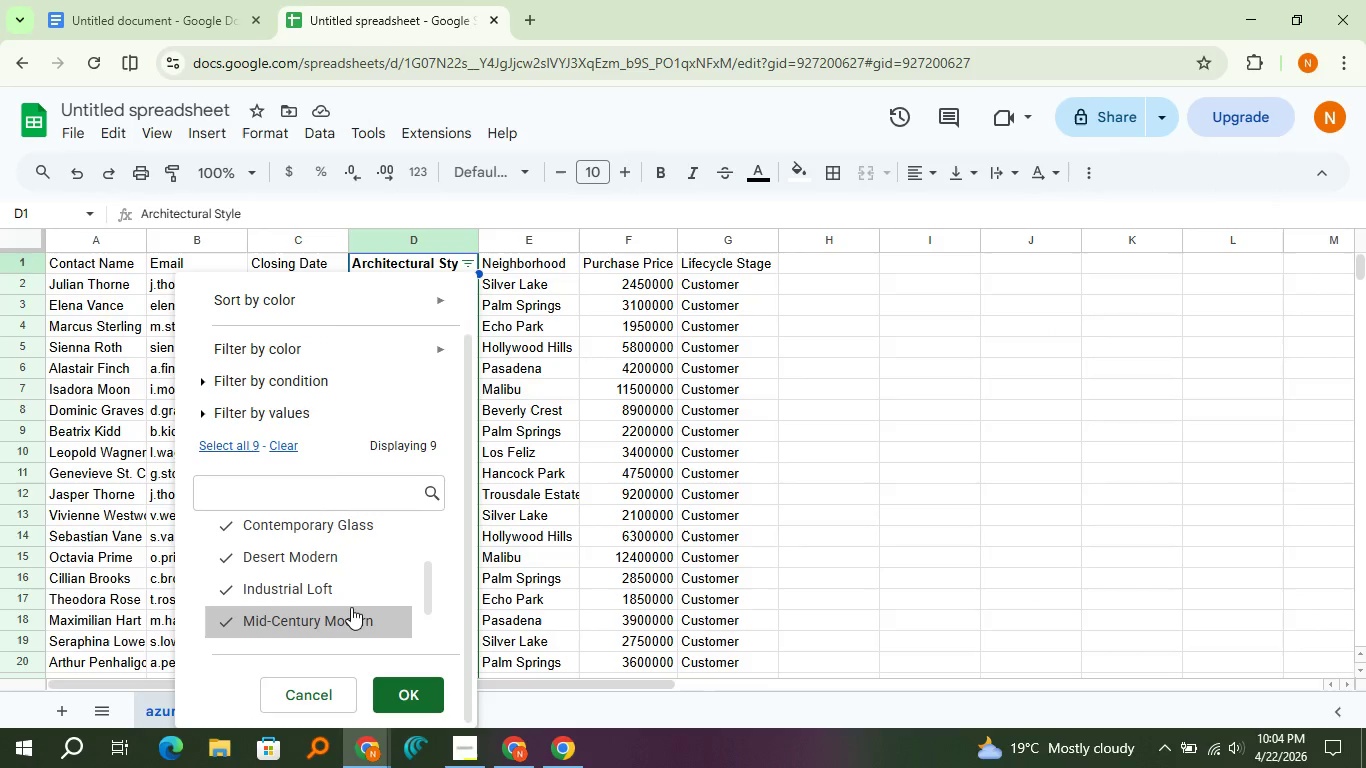 
scroll: coordinate [350, 608], scroll_direction: up, amount: 1.0
 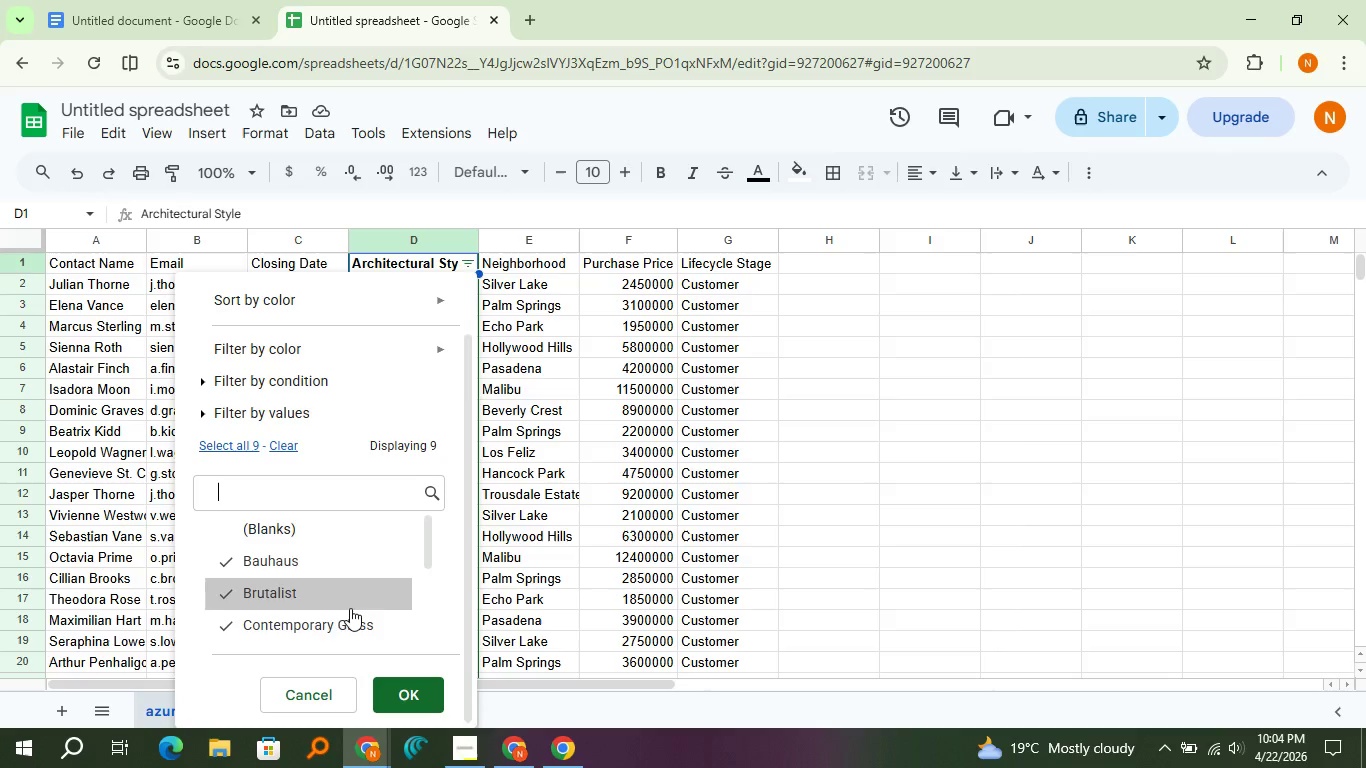 
scroll: coordinate [350, 608], scroll_direction: down, amount: 2.0
 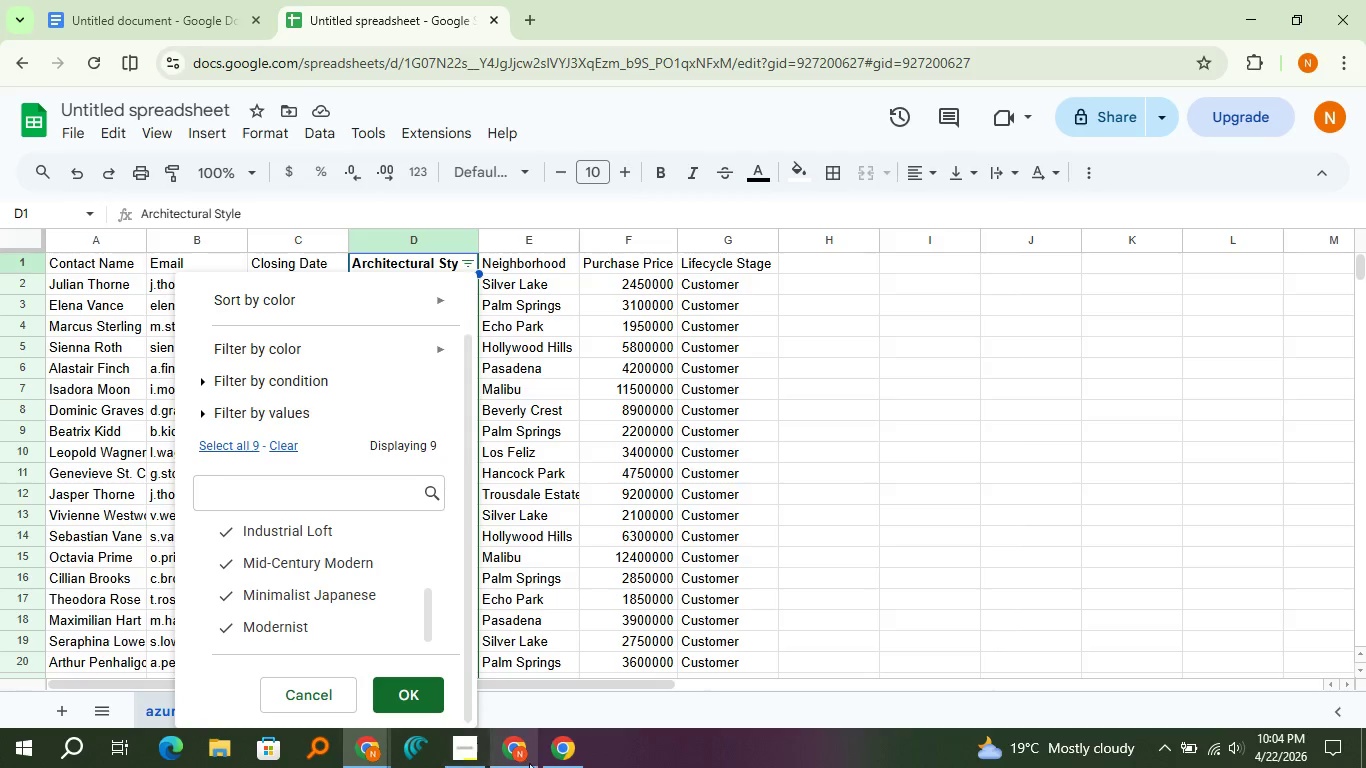 
left_click([562, 759])
 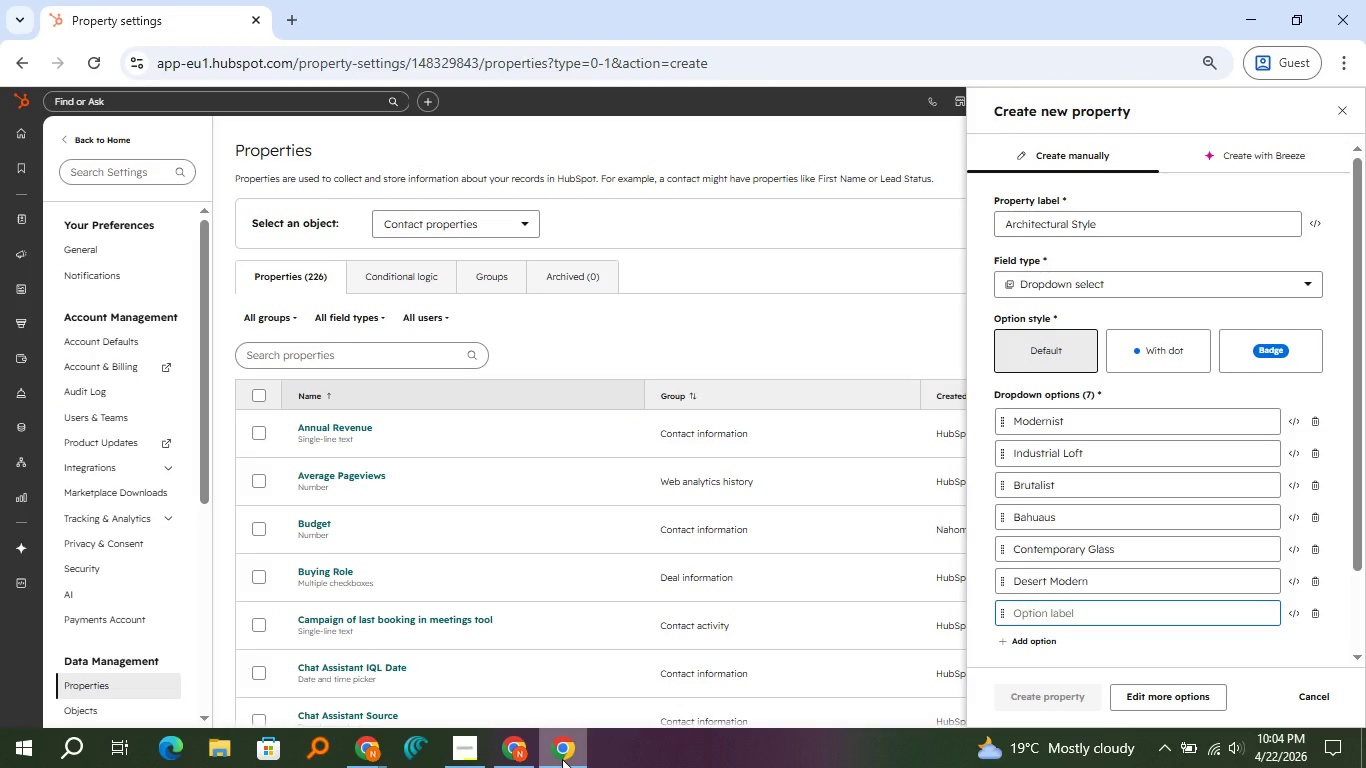 
type(Mid-Century Modern)
 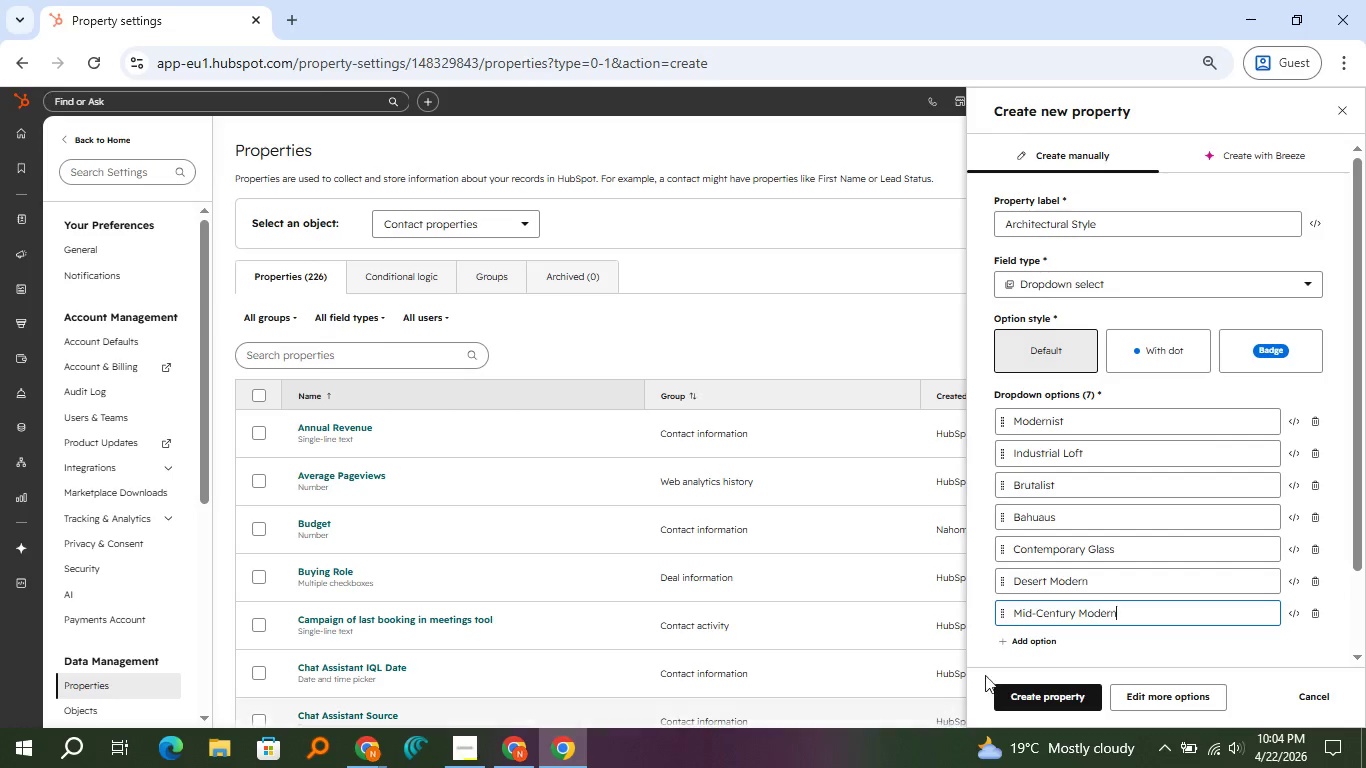 
left_click([1014, 648])
 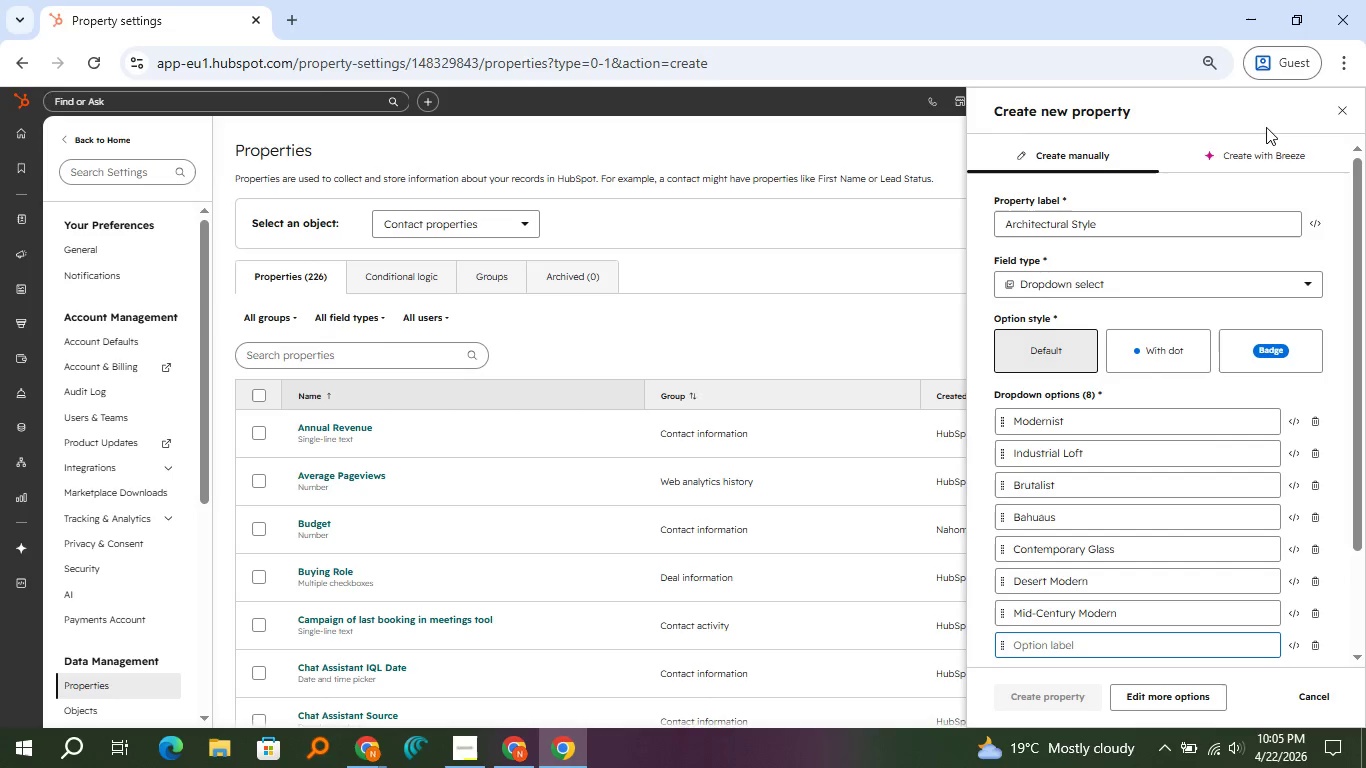 
left_click([1342, 71])
 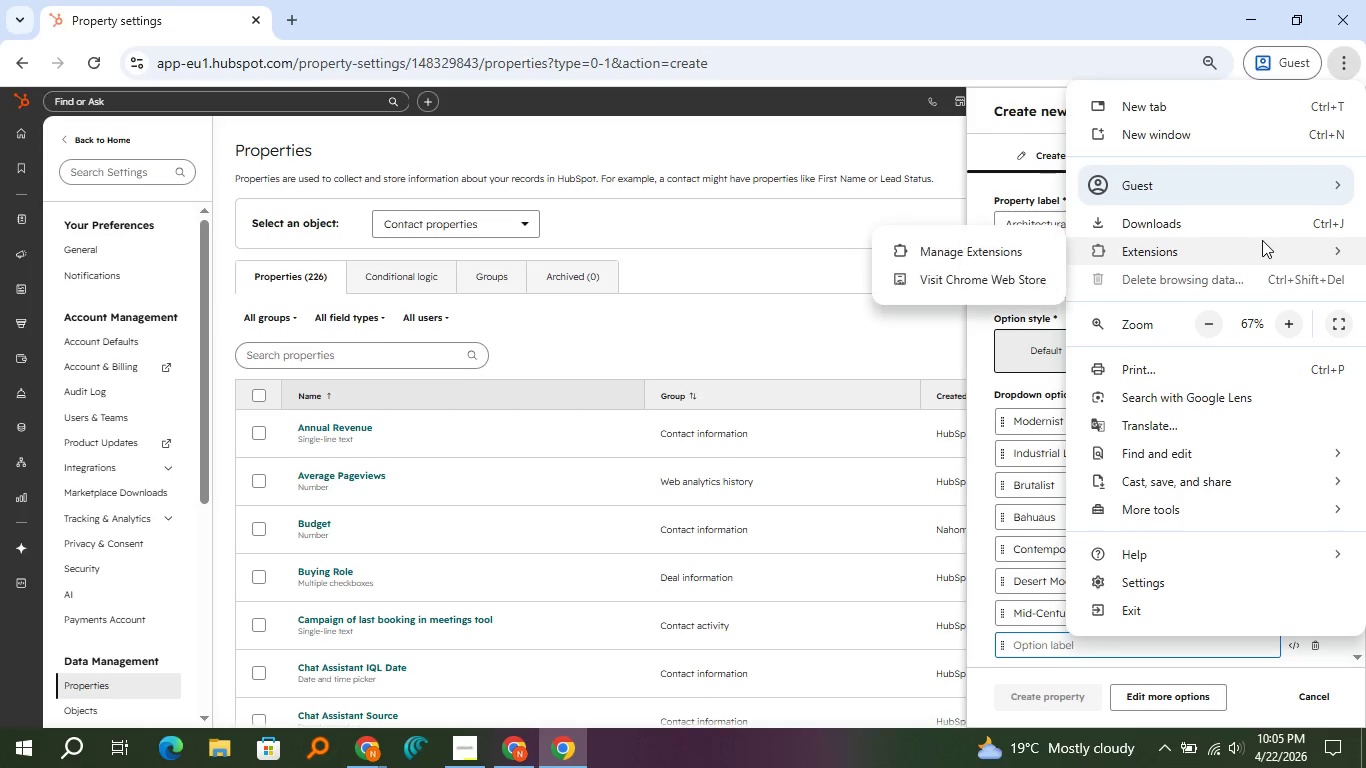 
wait(5.19)
 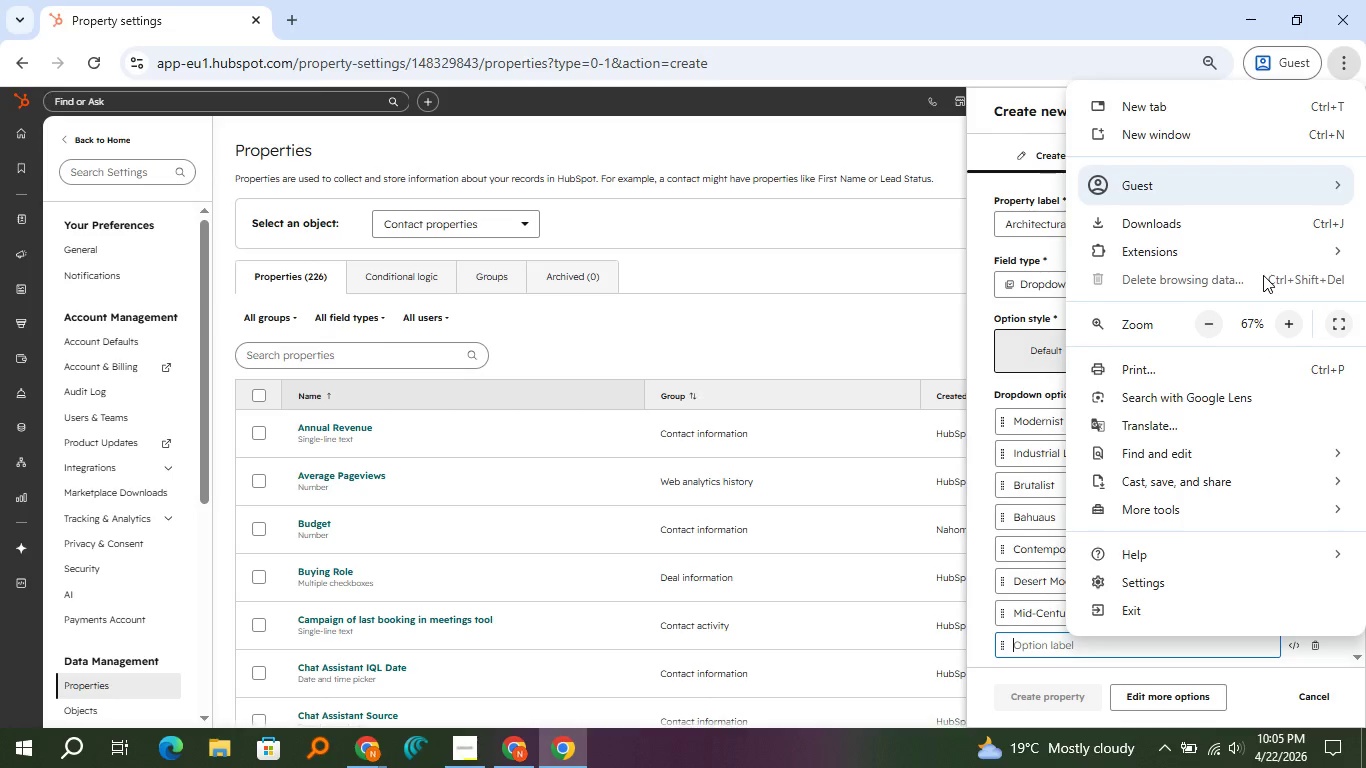 
left_click([1021, 278])
 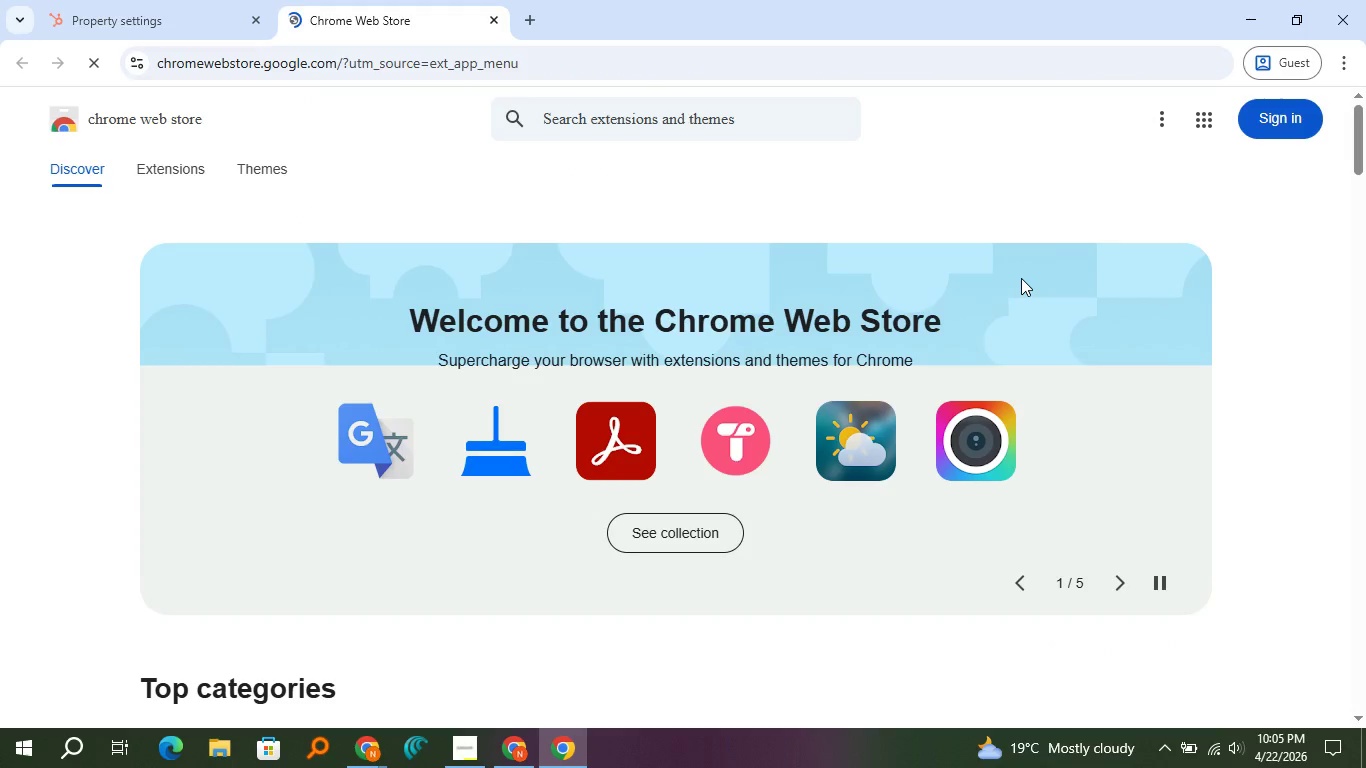 
wait(8.66)
 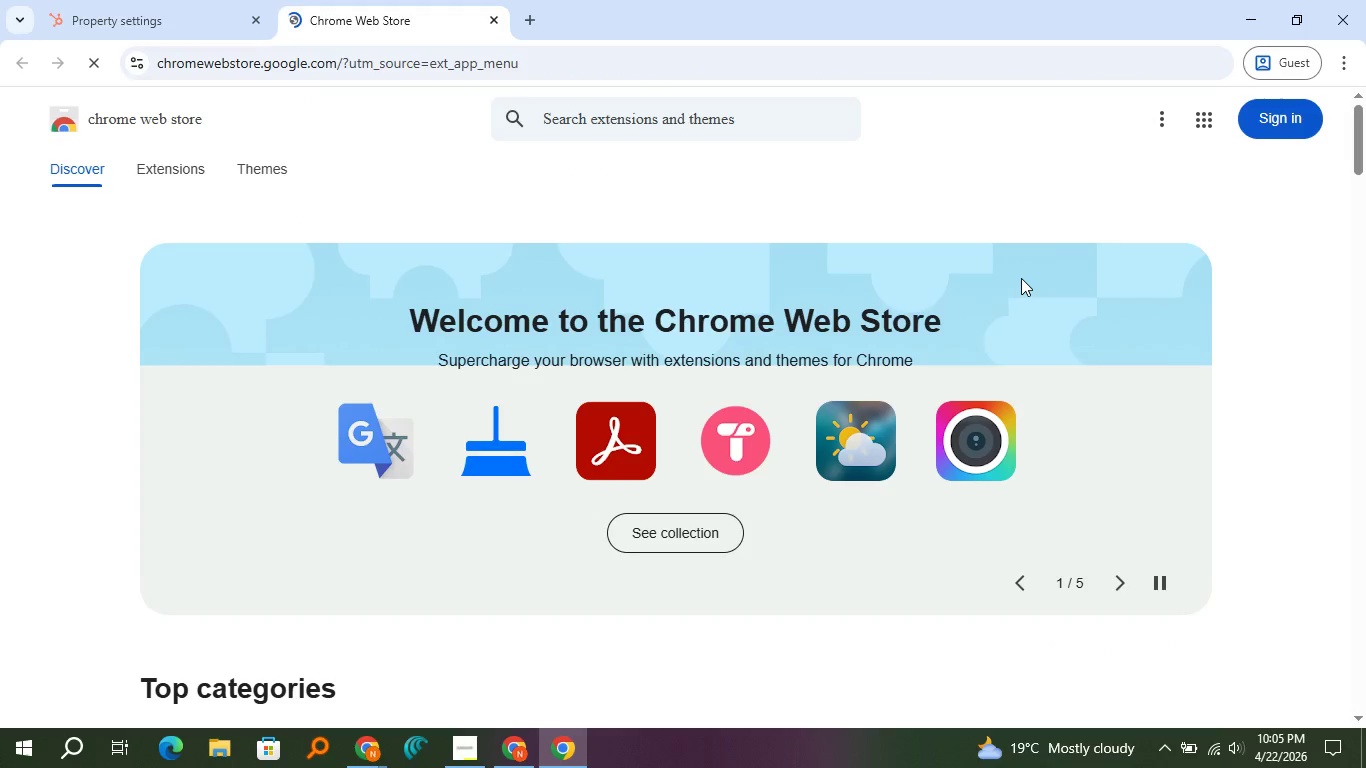 
left_click([528, 736])
 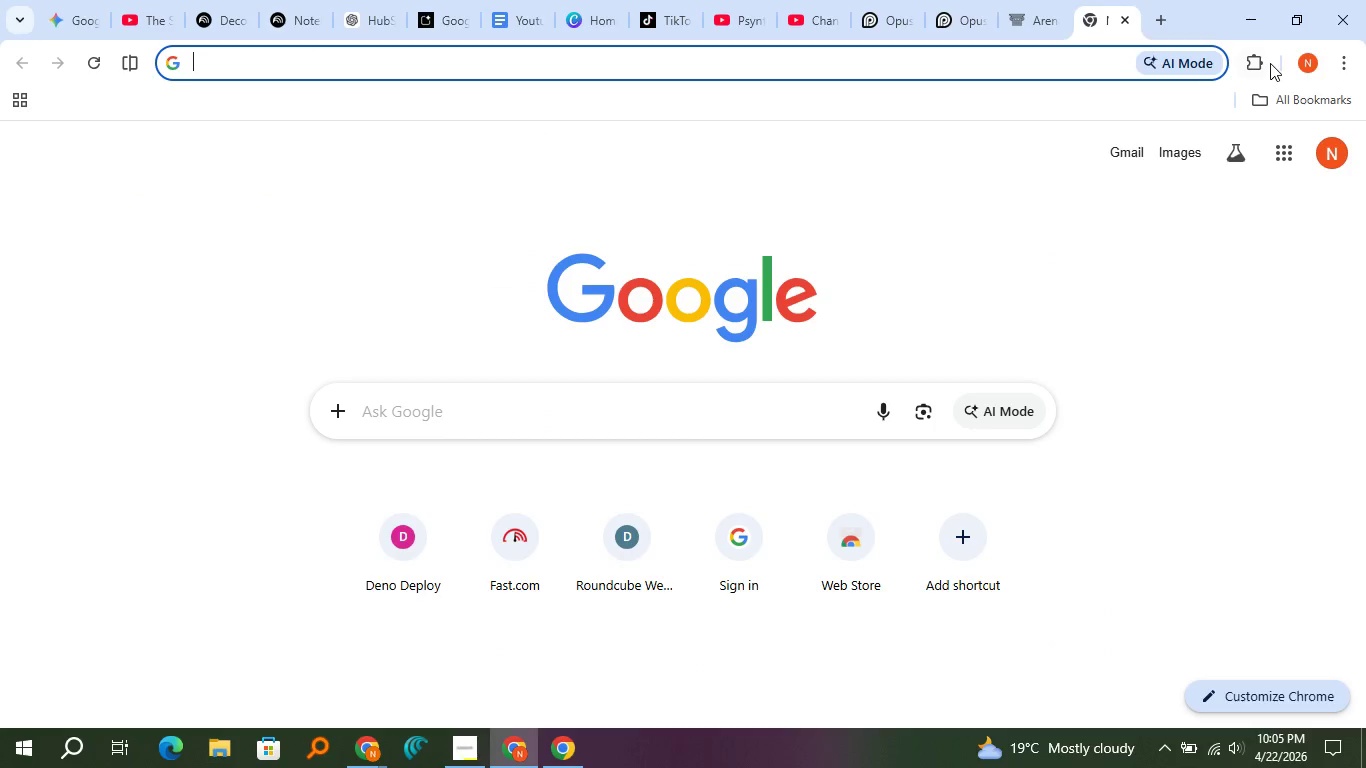 
left_click([1268, 62])
 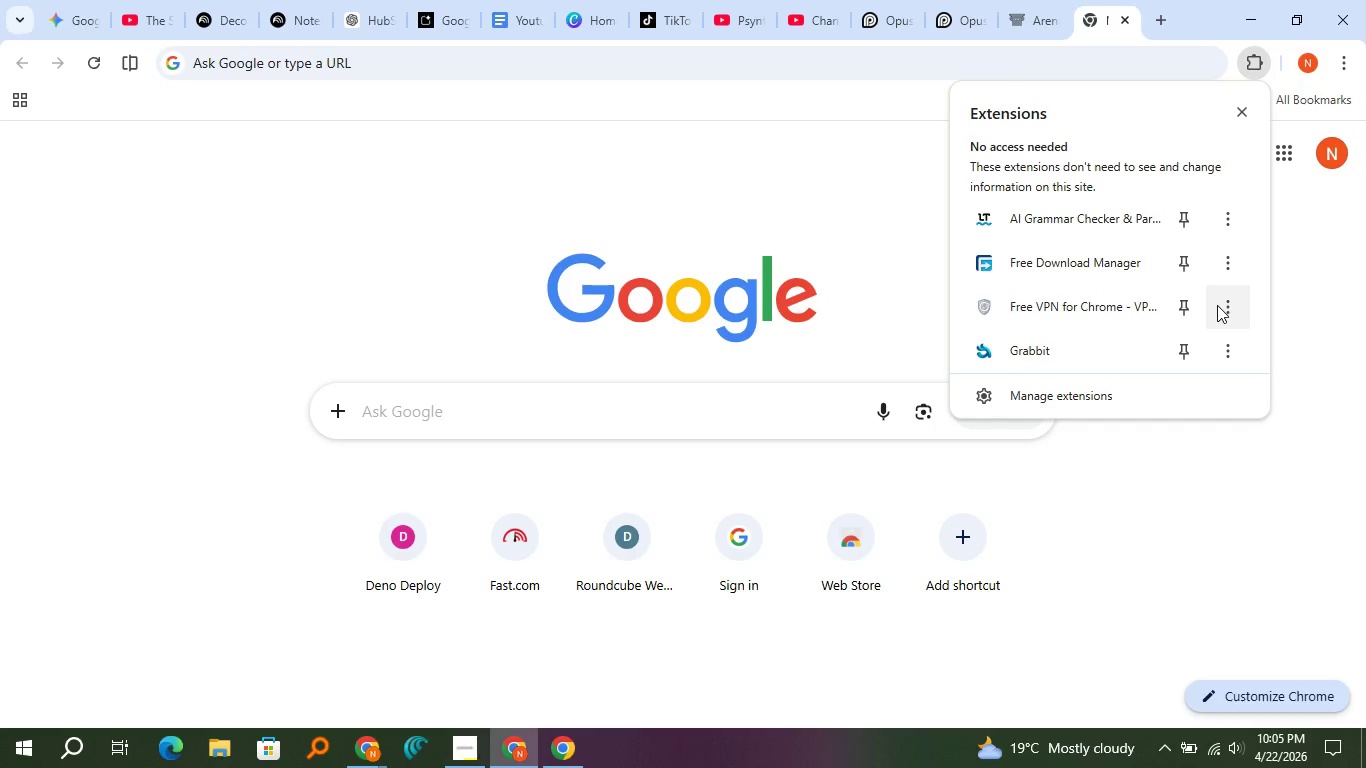 
left_click([1221, 221])
 